 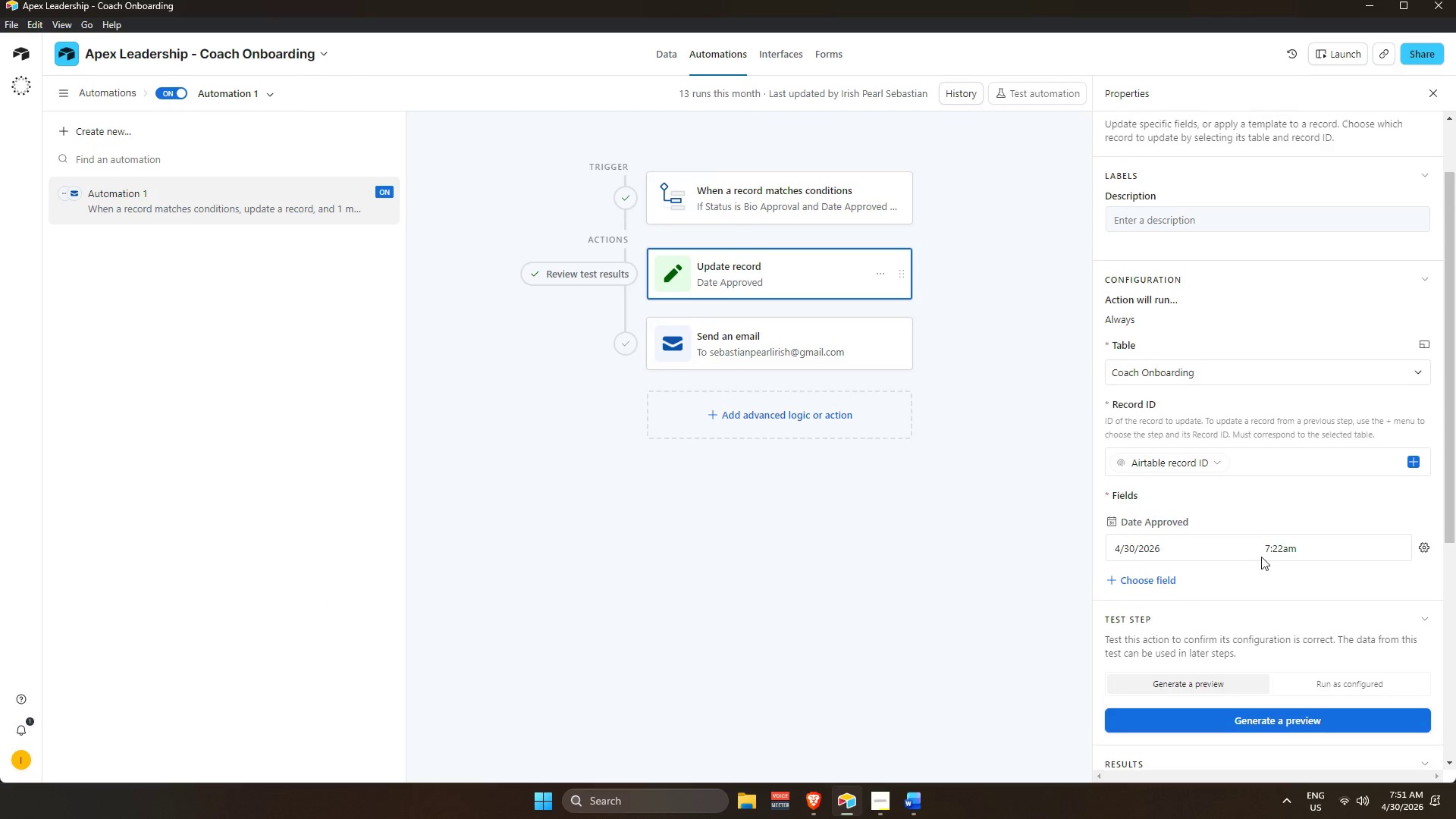 
scroll: coordinate [1278, 629], scroll_direction: down, amount: 2.0
 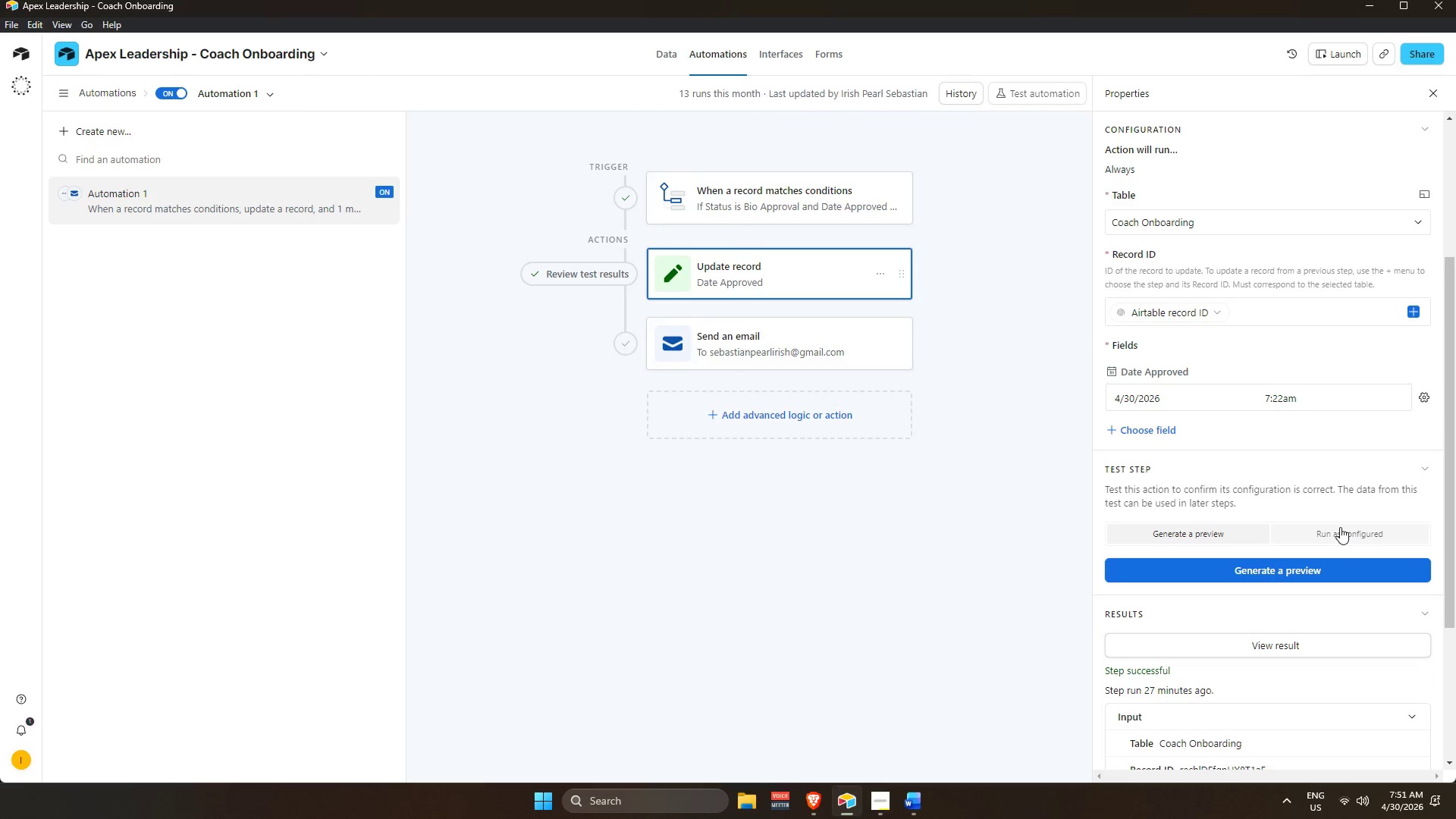 
left_click([1340, 527])
 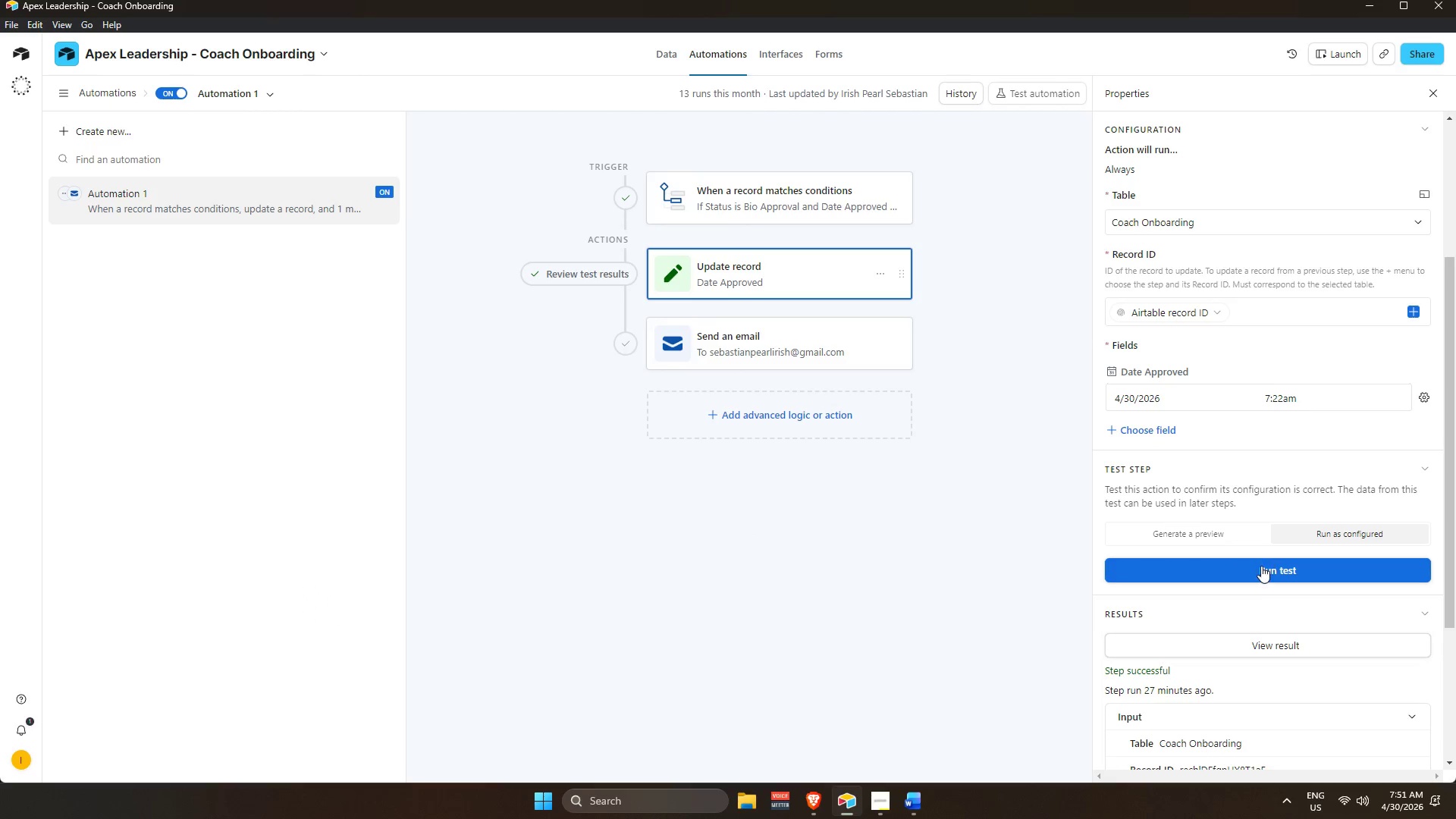 
left_click([1261, 574])
 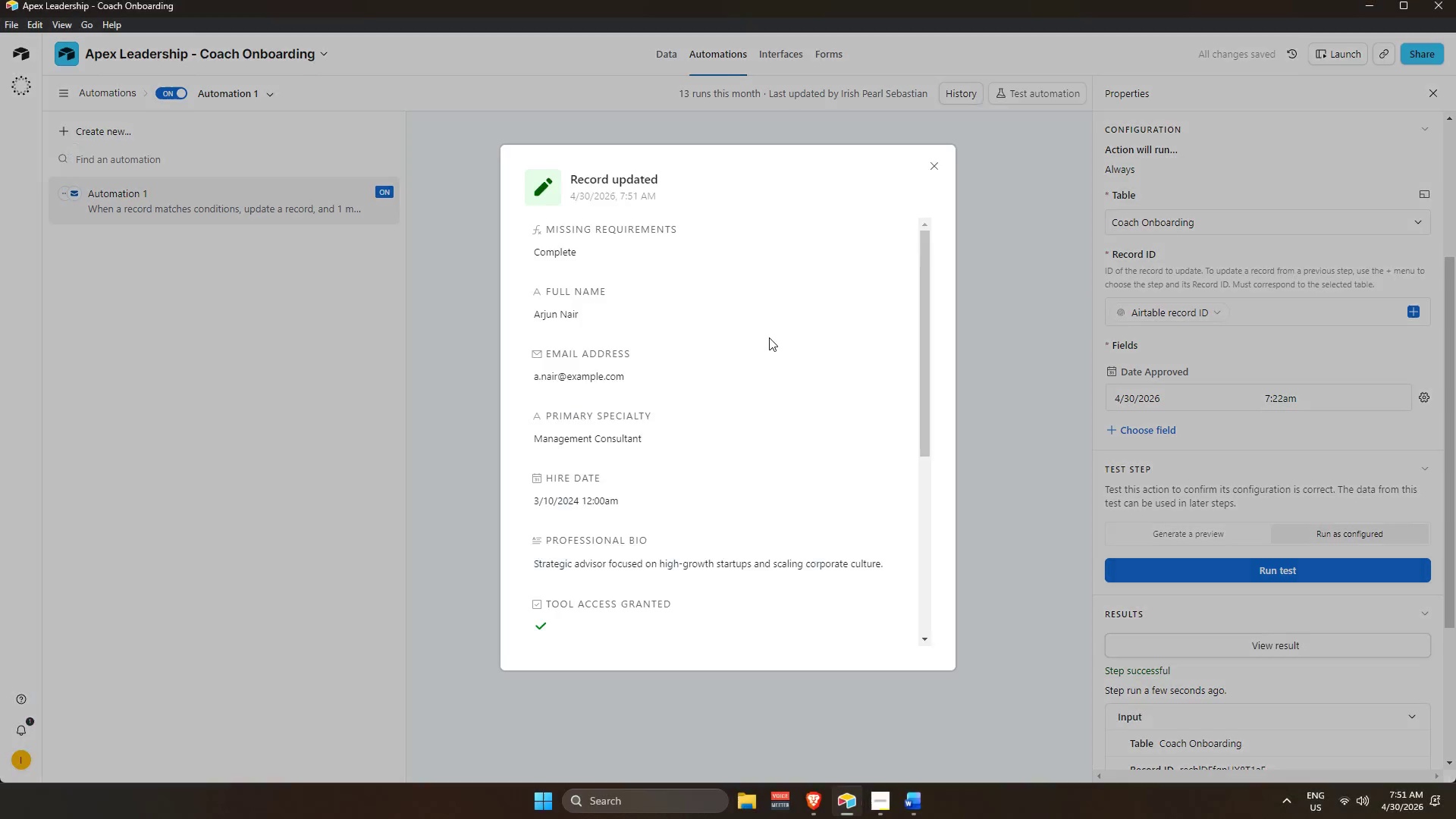 
scroll: coordinate [741, 539], scroll_direction: down, amount: 3.0
 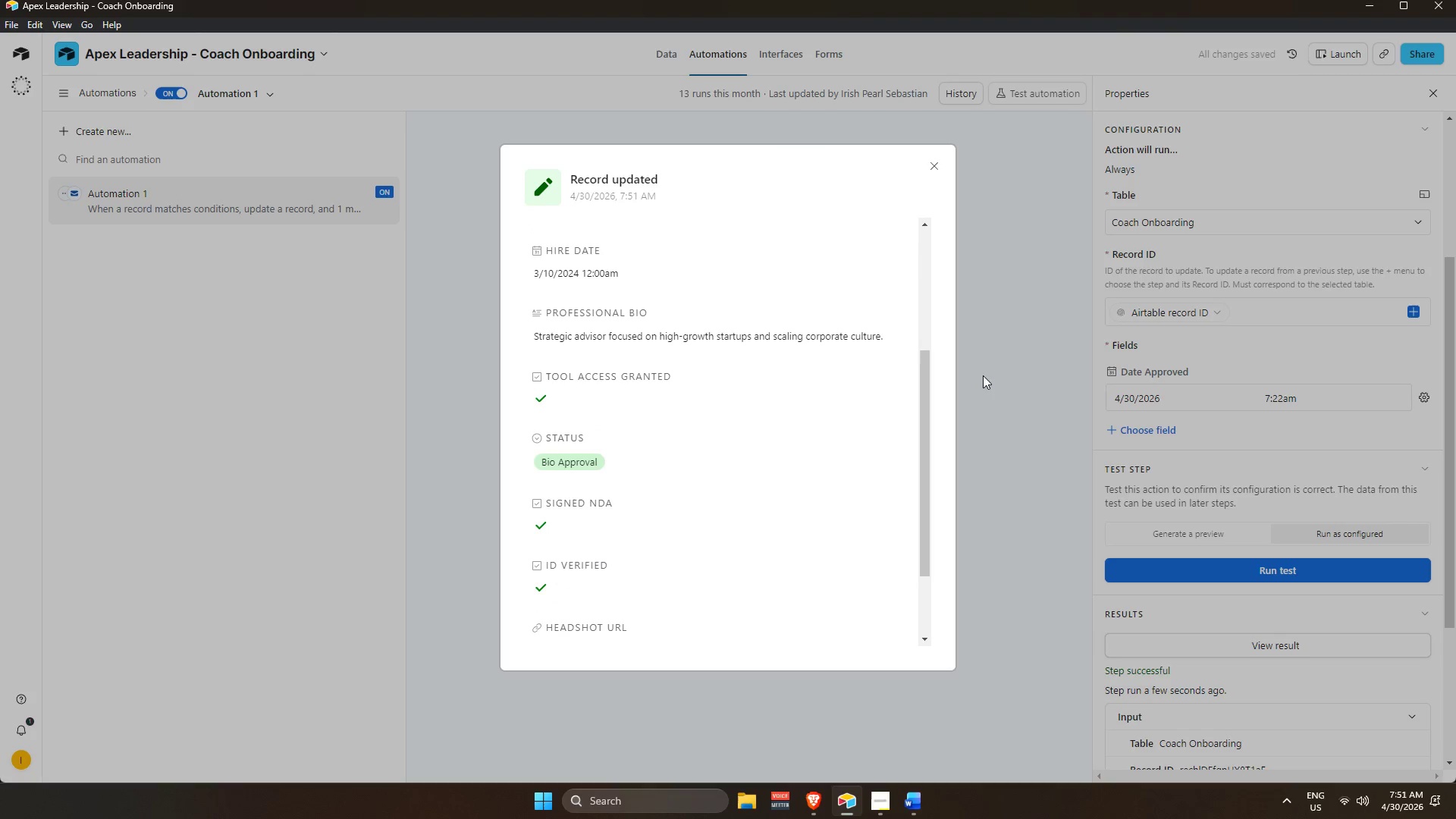 
left_click([1048, 363])
 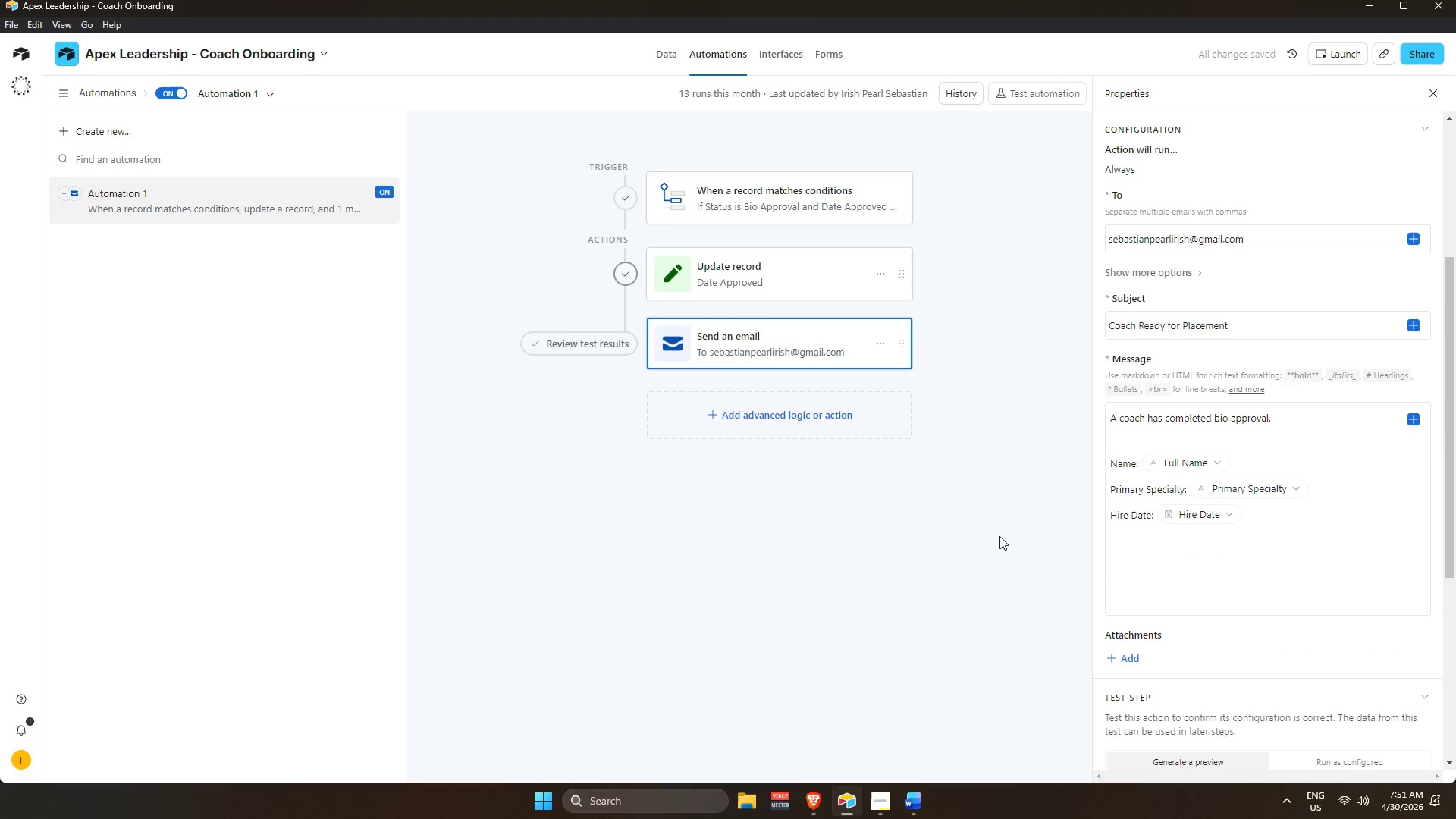 
scroll: coordinate [667, 491], scroll_direction: down, amount: 6.0
 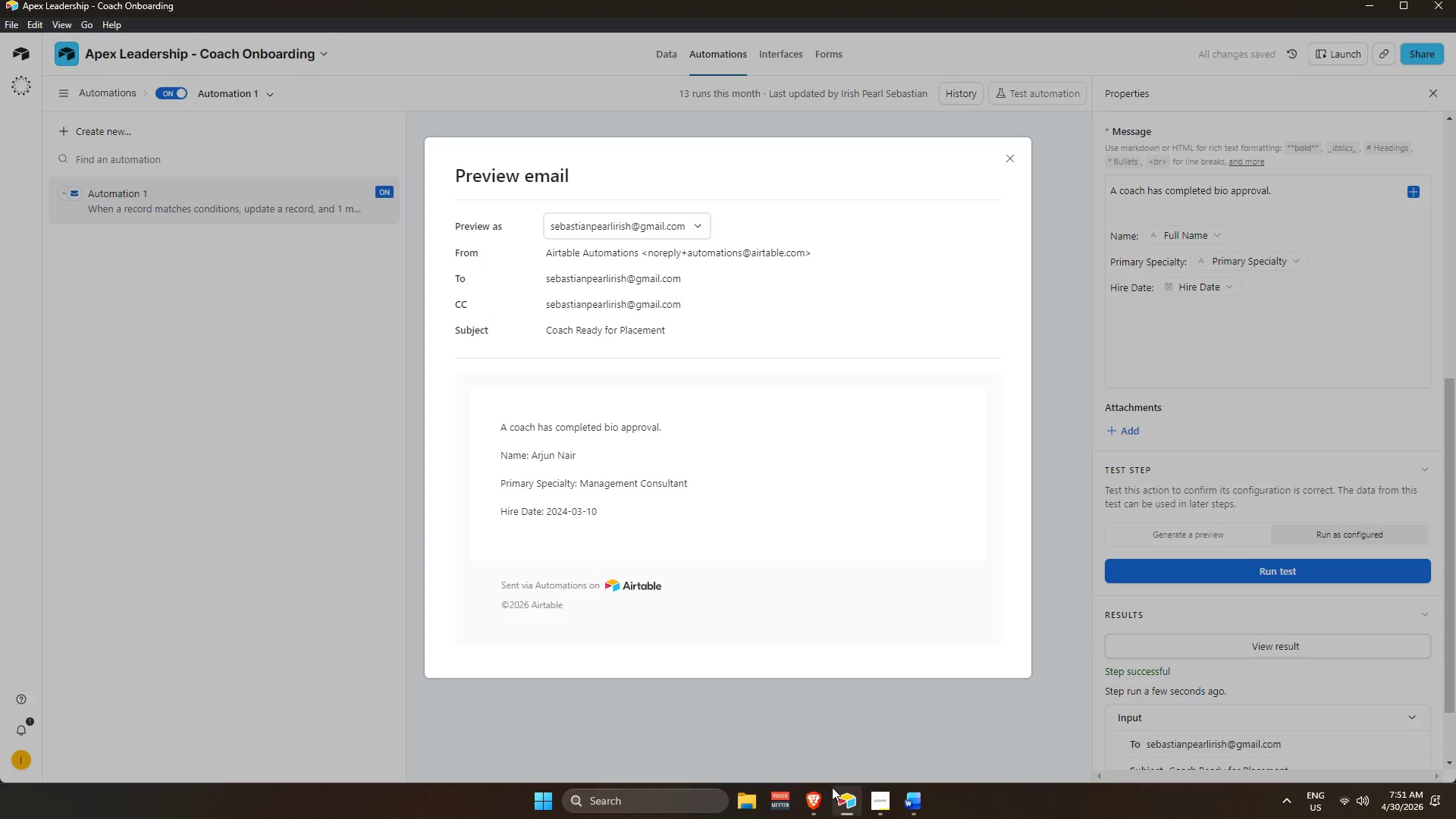 
left_click([817, 804])
 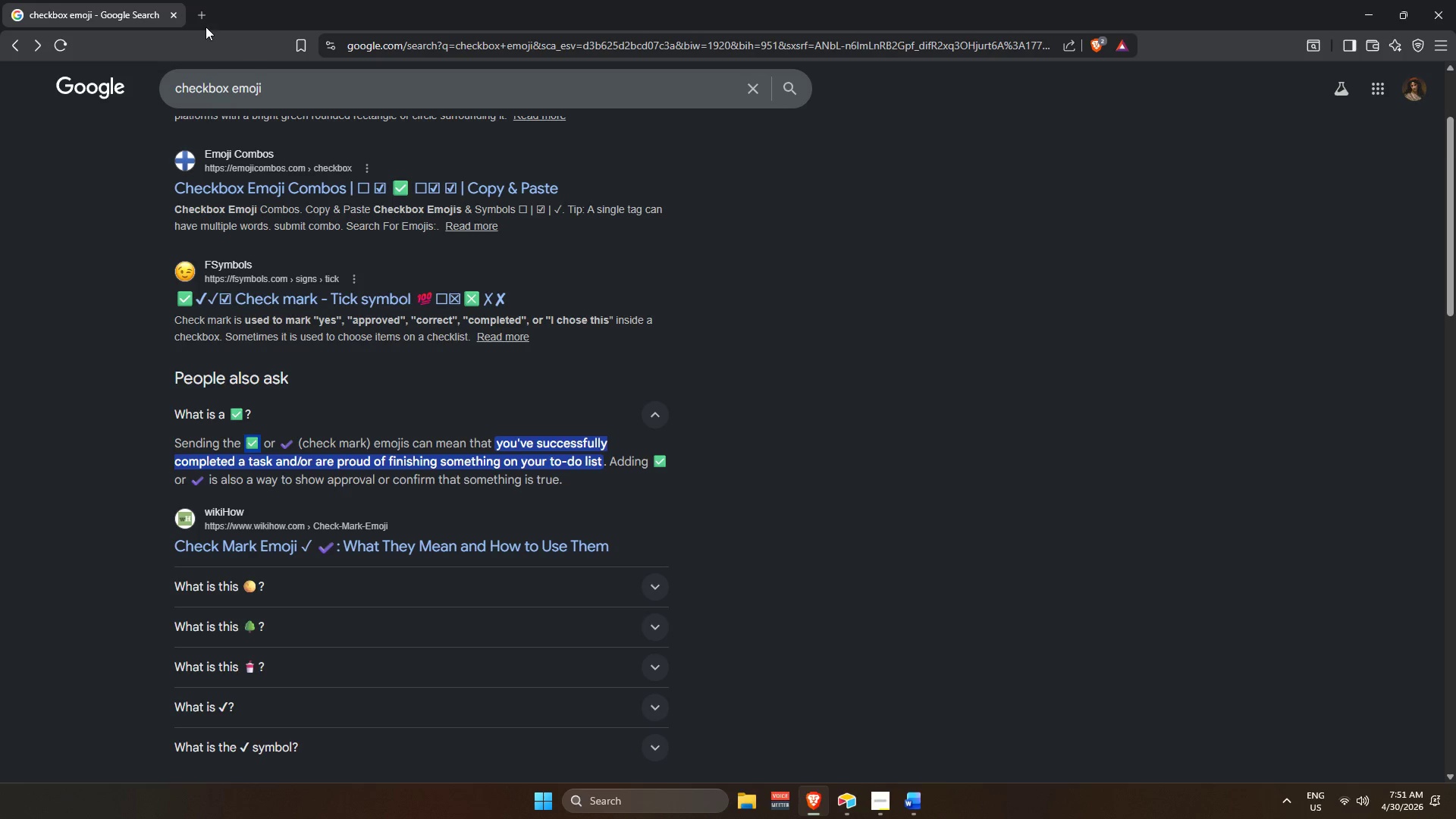 
left_click([202, 20])
 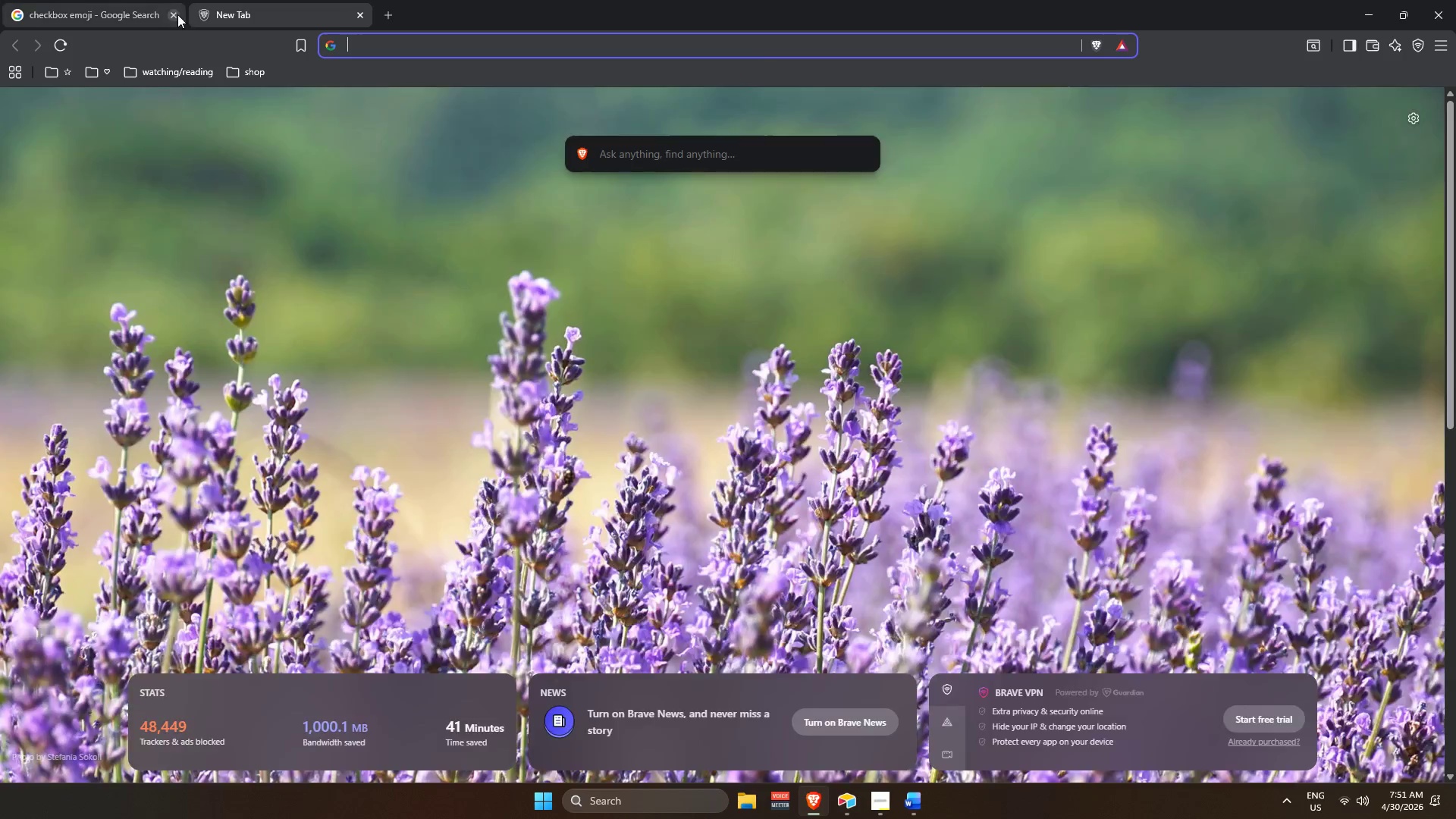 
left_click([174, 14])
 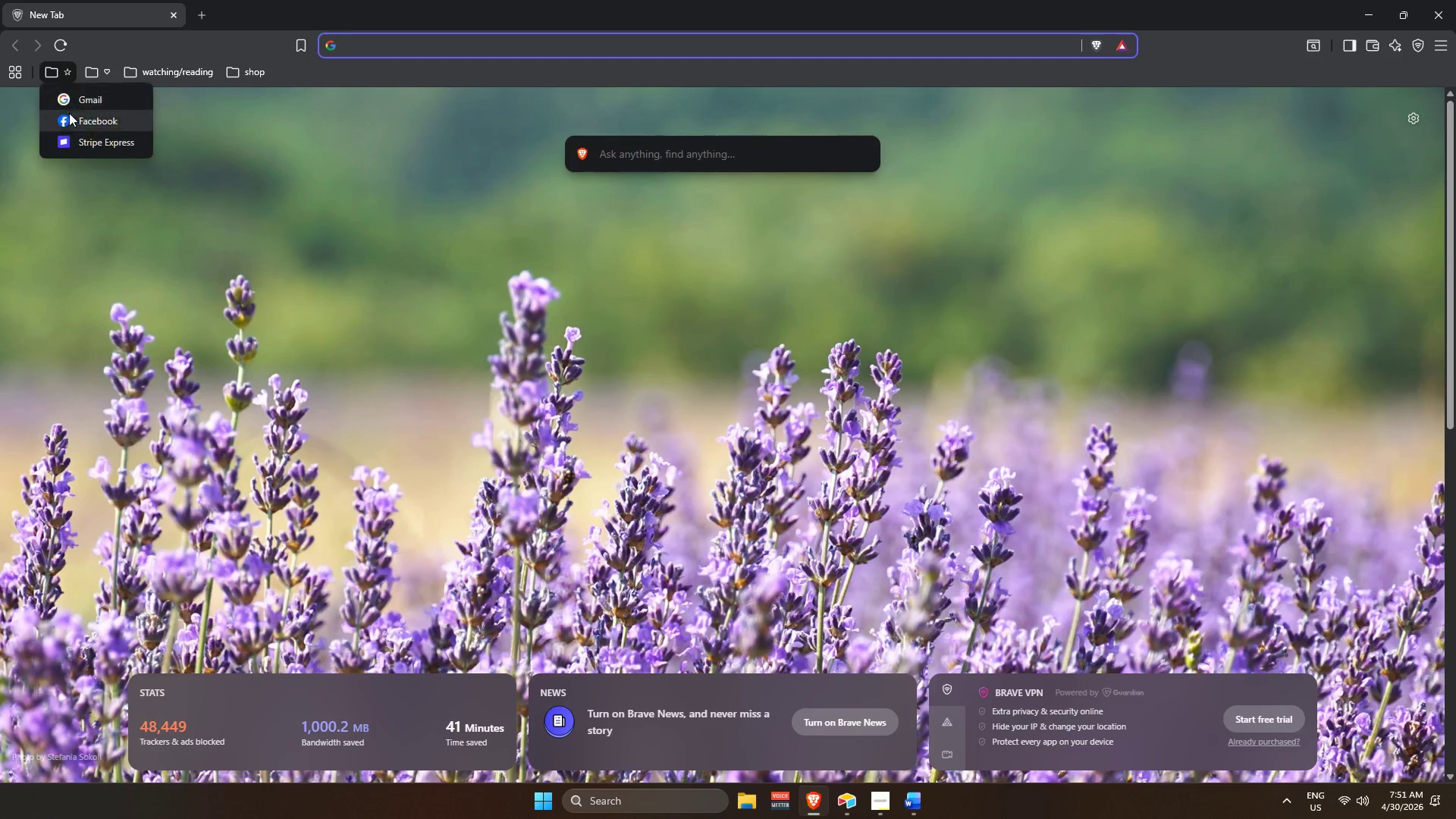 
left_click([74, 98])
 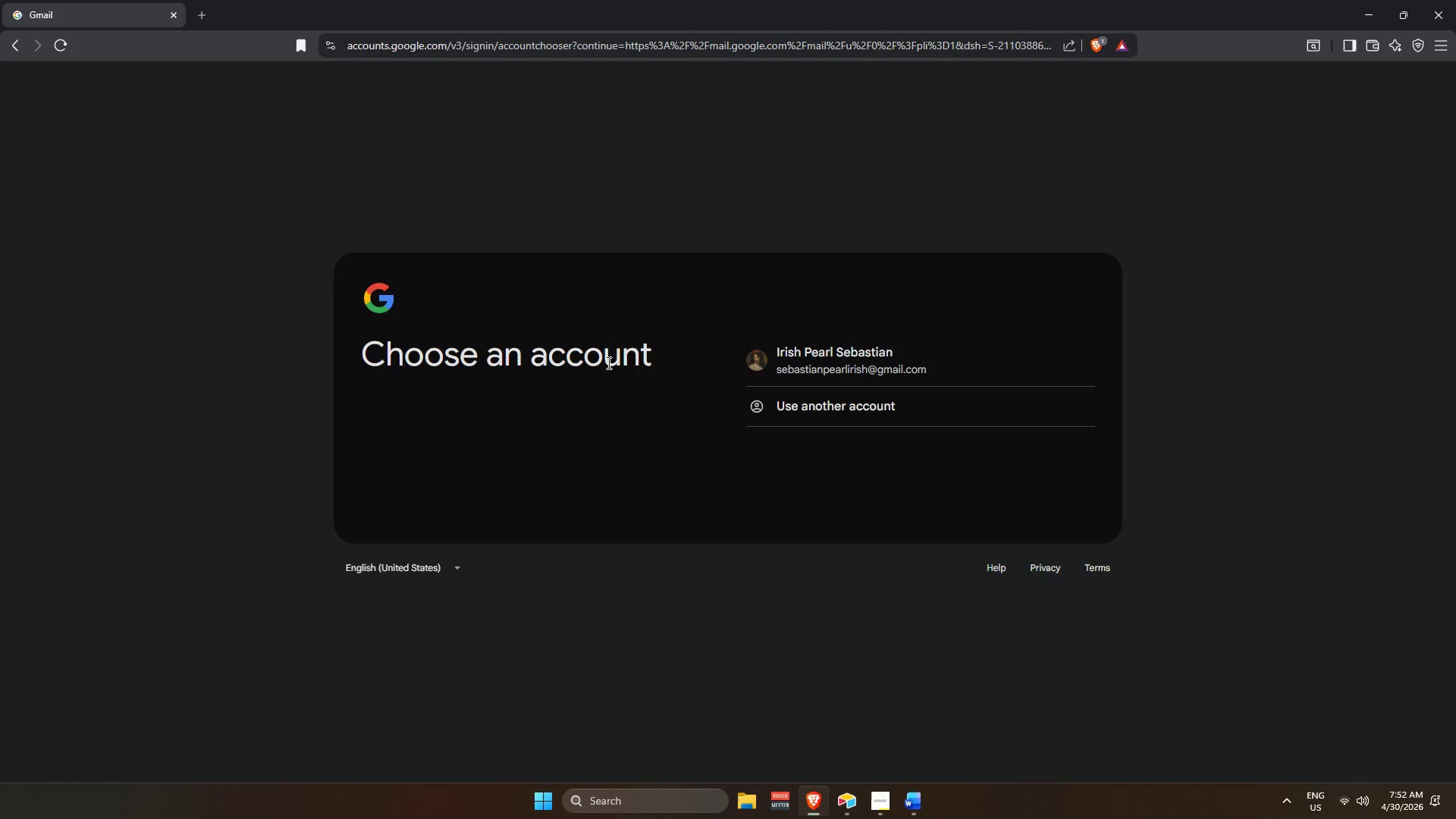 
left_click([890, 362])
 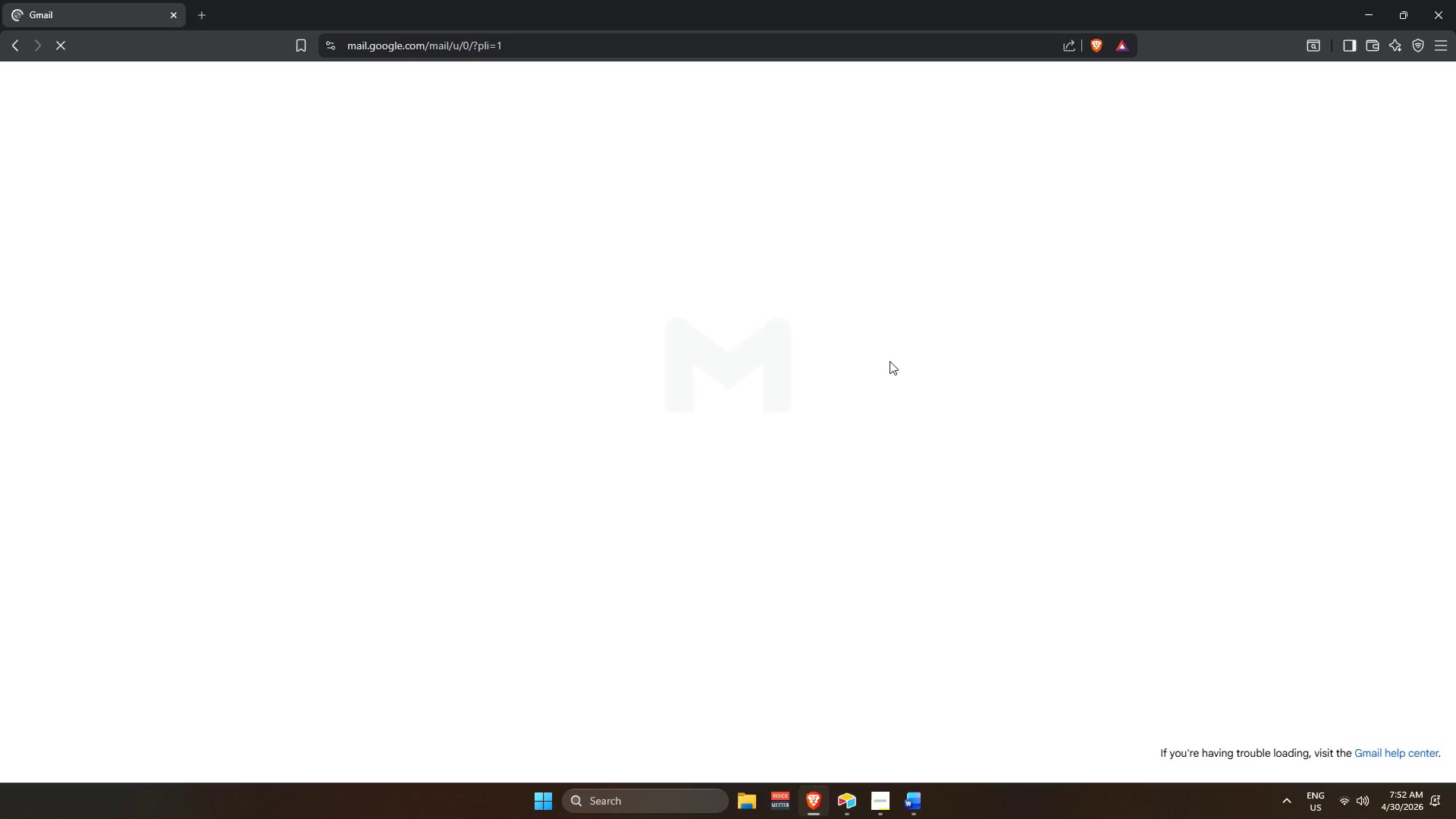 
scroll: coordinate [849, 344], scroll_direction: up, amount: 3.0
 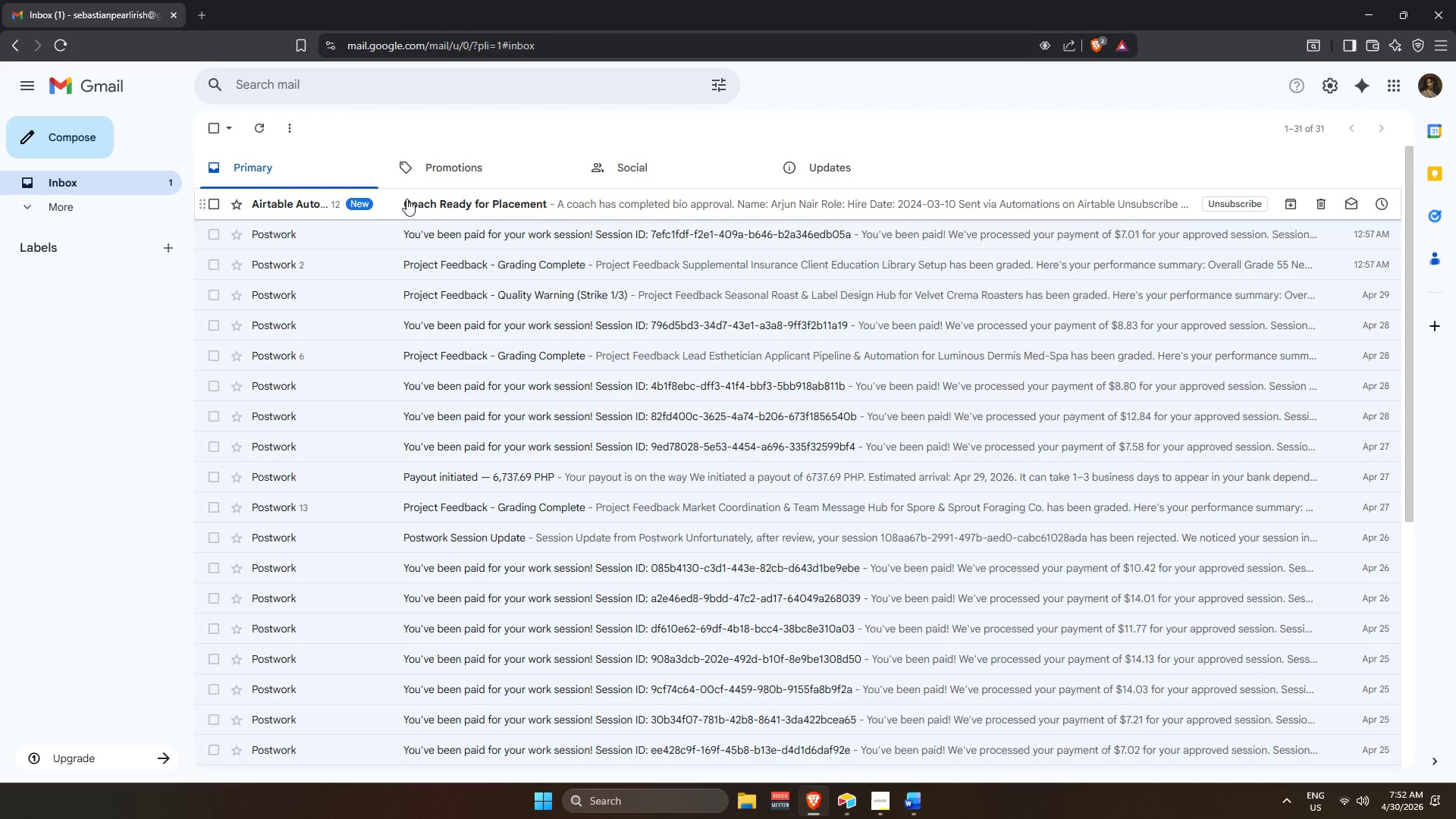 
left_click([413, 199])
 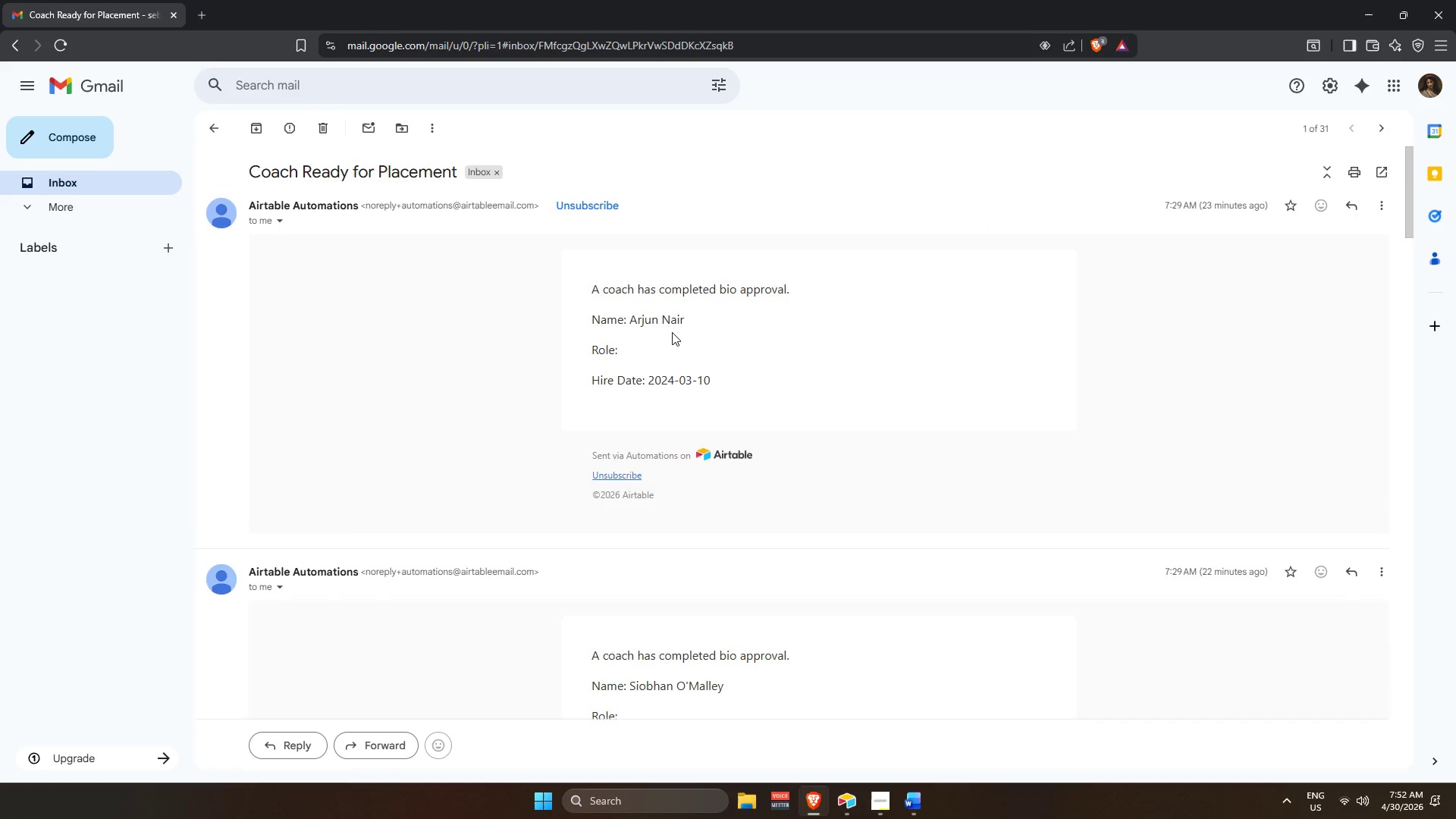 
scroll: coordinate [676, 339], scroll_direction: up, amount: 2.0
 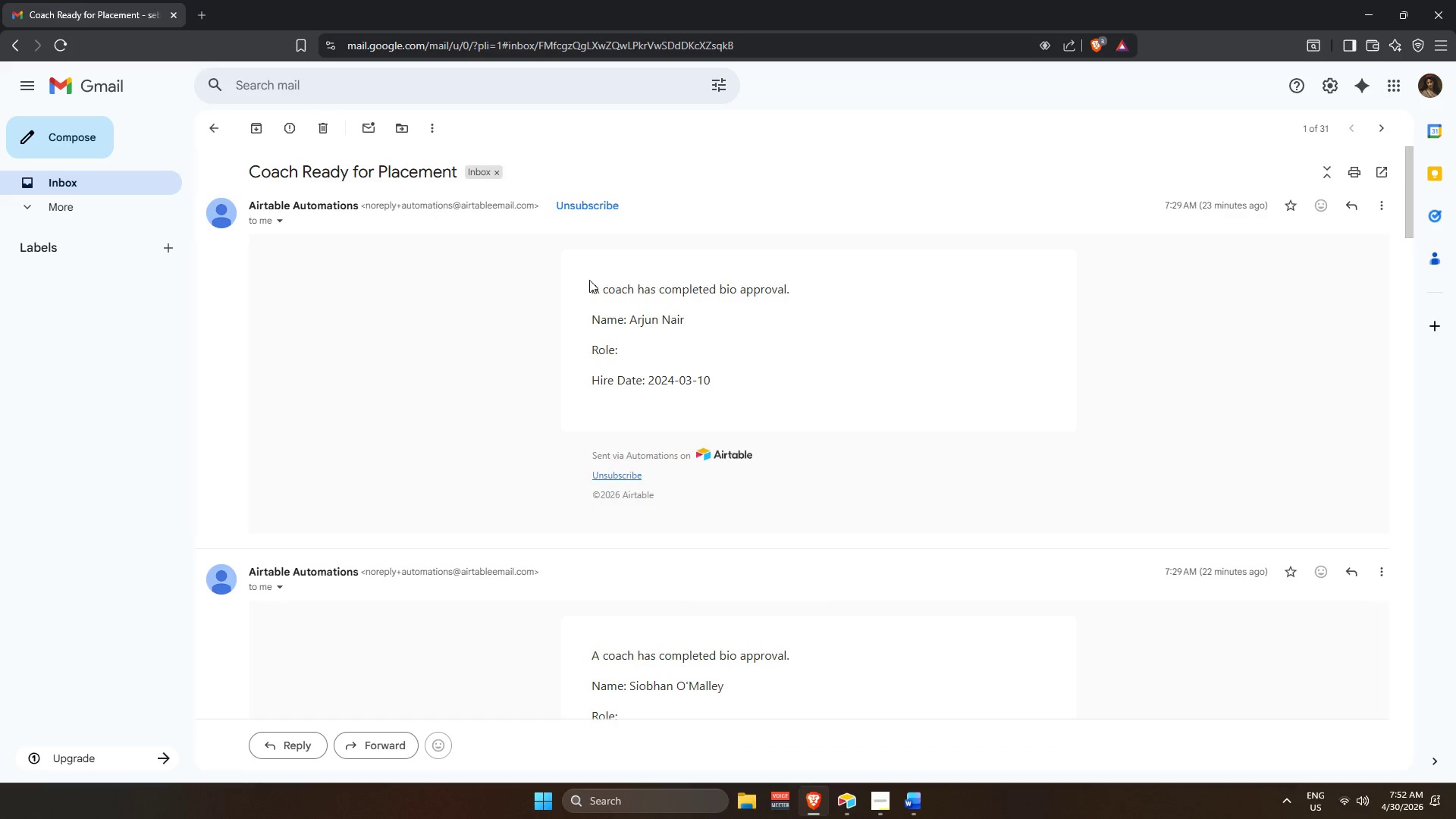 
left_click_drag(start_coordinate=[587, 286], to_coordinate=[732, 397])
 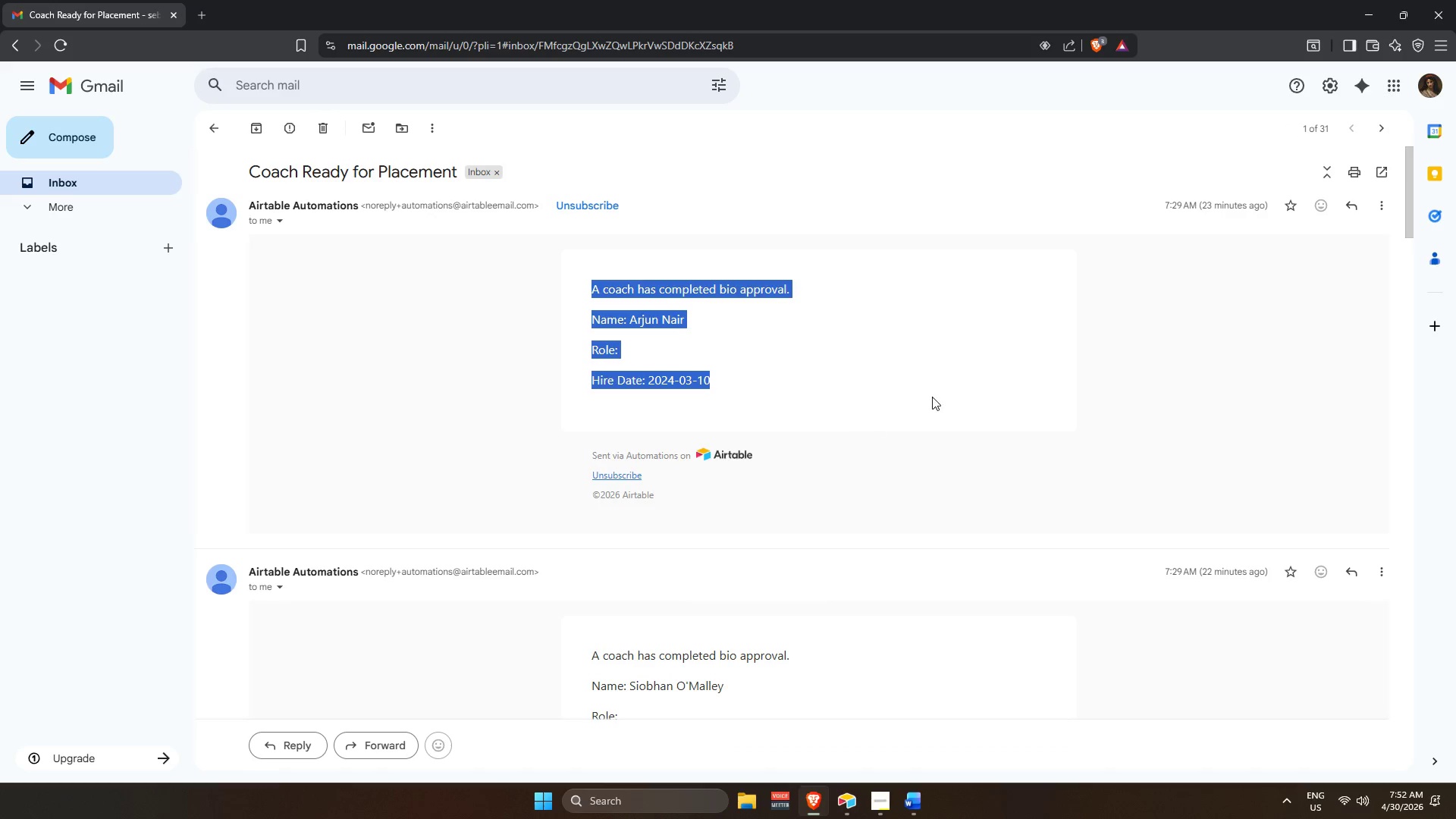 
left_click([932, 396])
 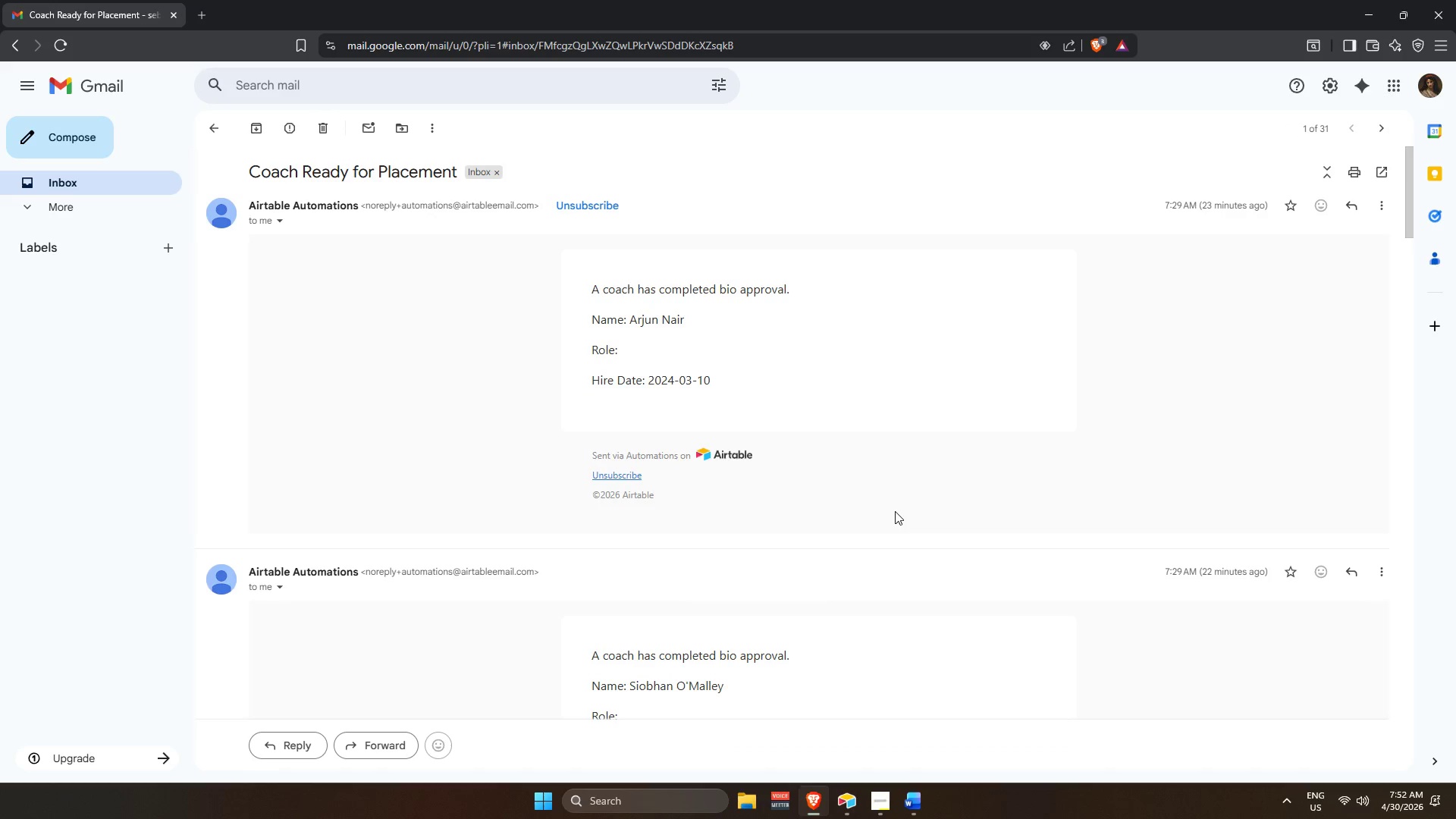 
scroll: coordinate [891, 513], scroll_direction: down, amount: 2.0
 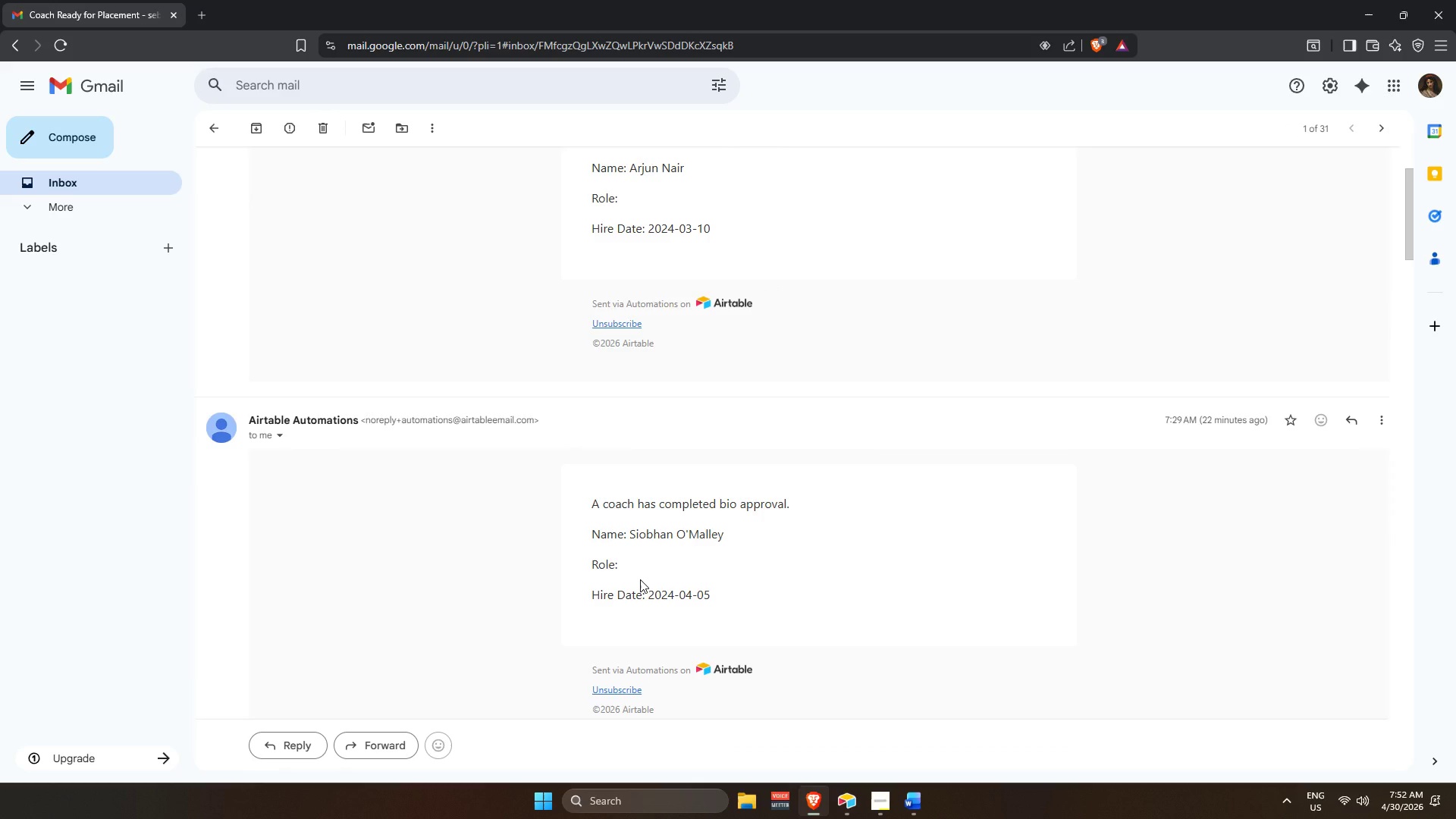 
scroll: coordinate [640, 577], scroll_direction: up, amount: 3.0
 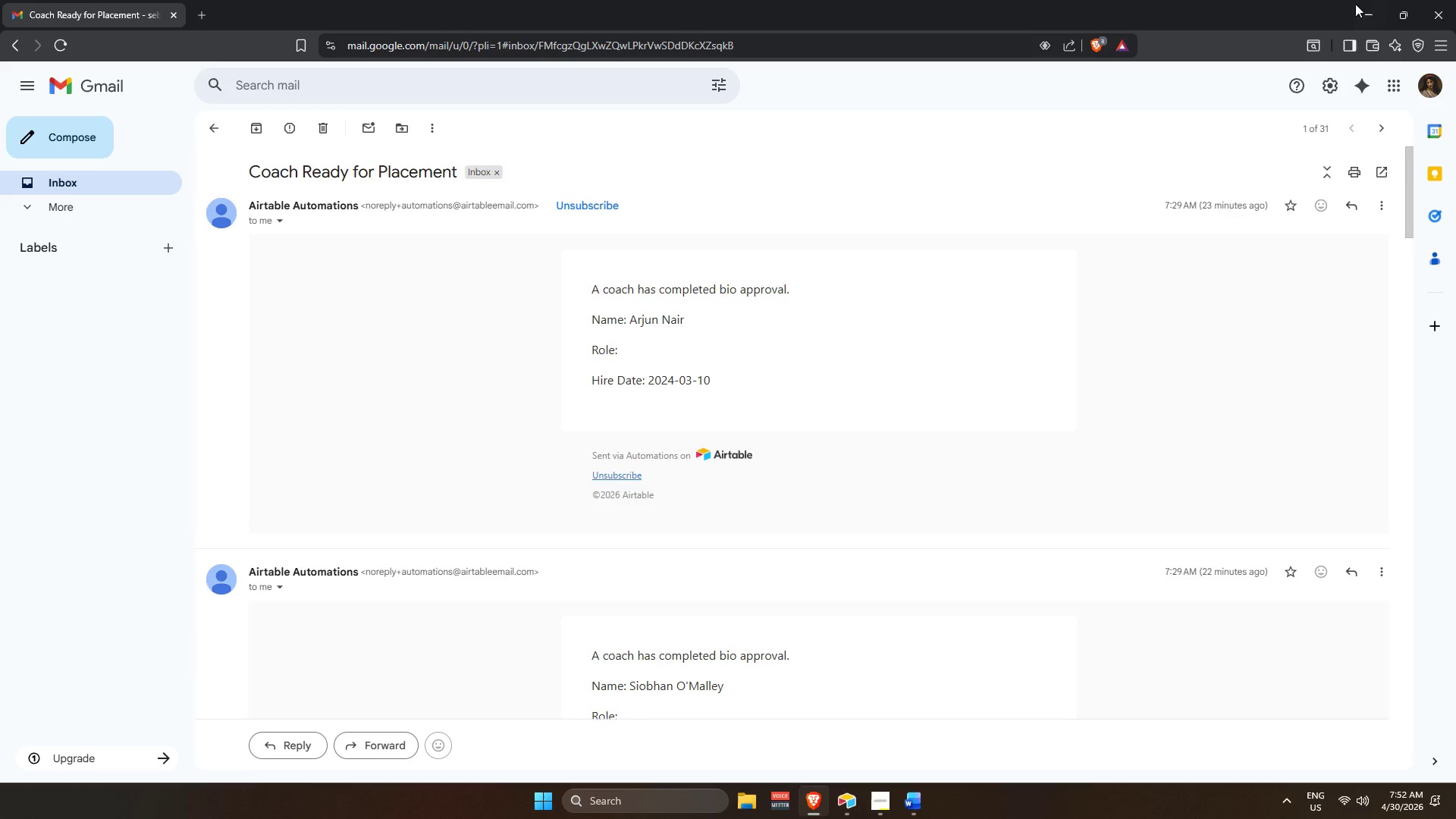 
left_click([1448, 13])
 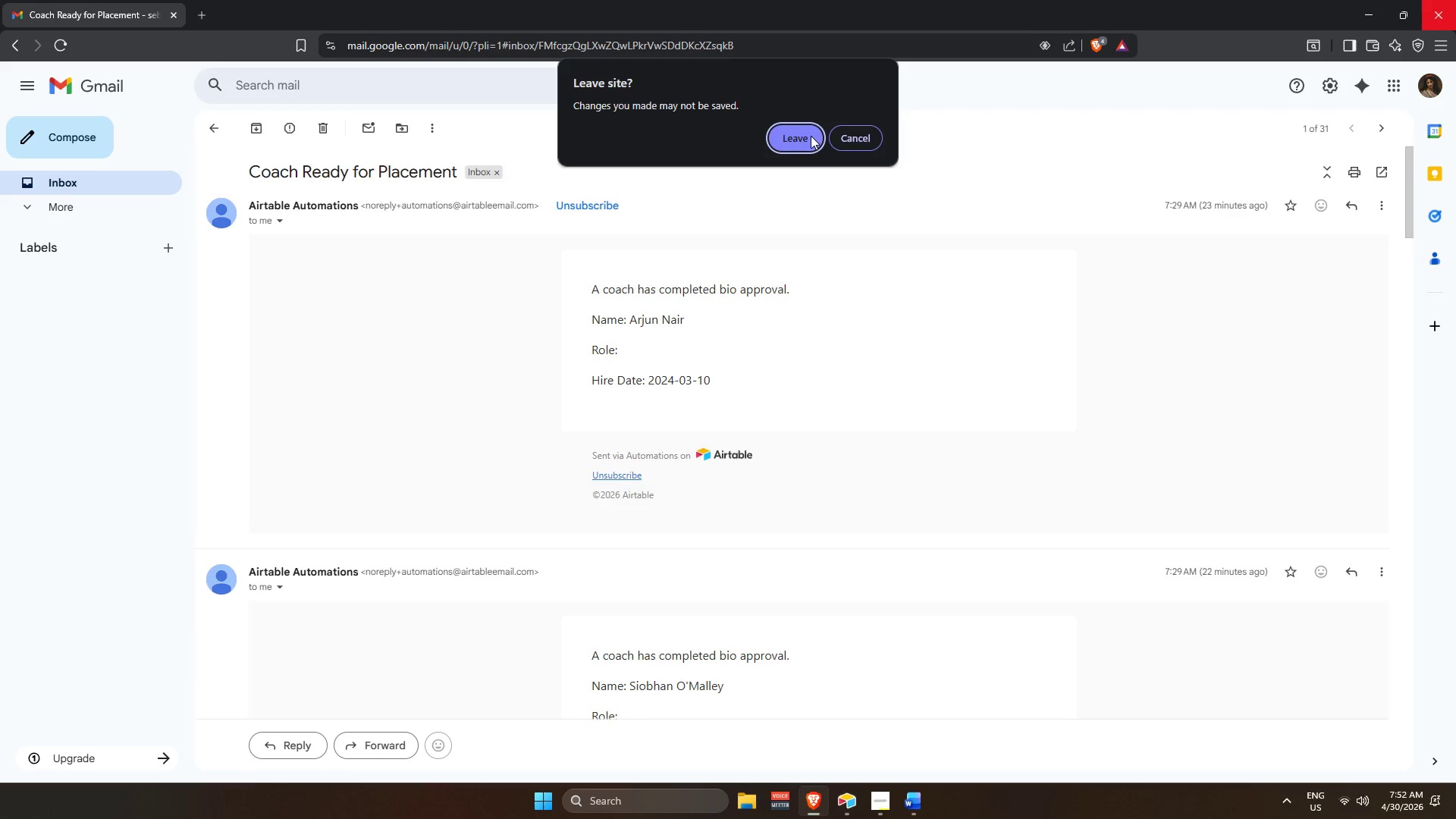 
left_click([811, 135])
 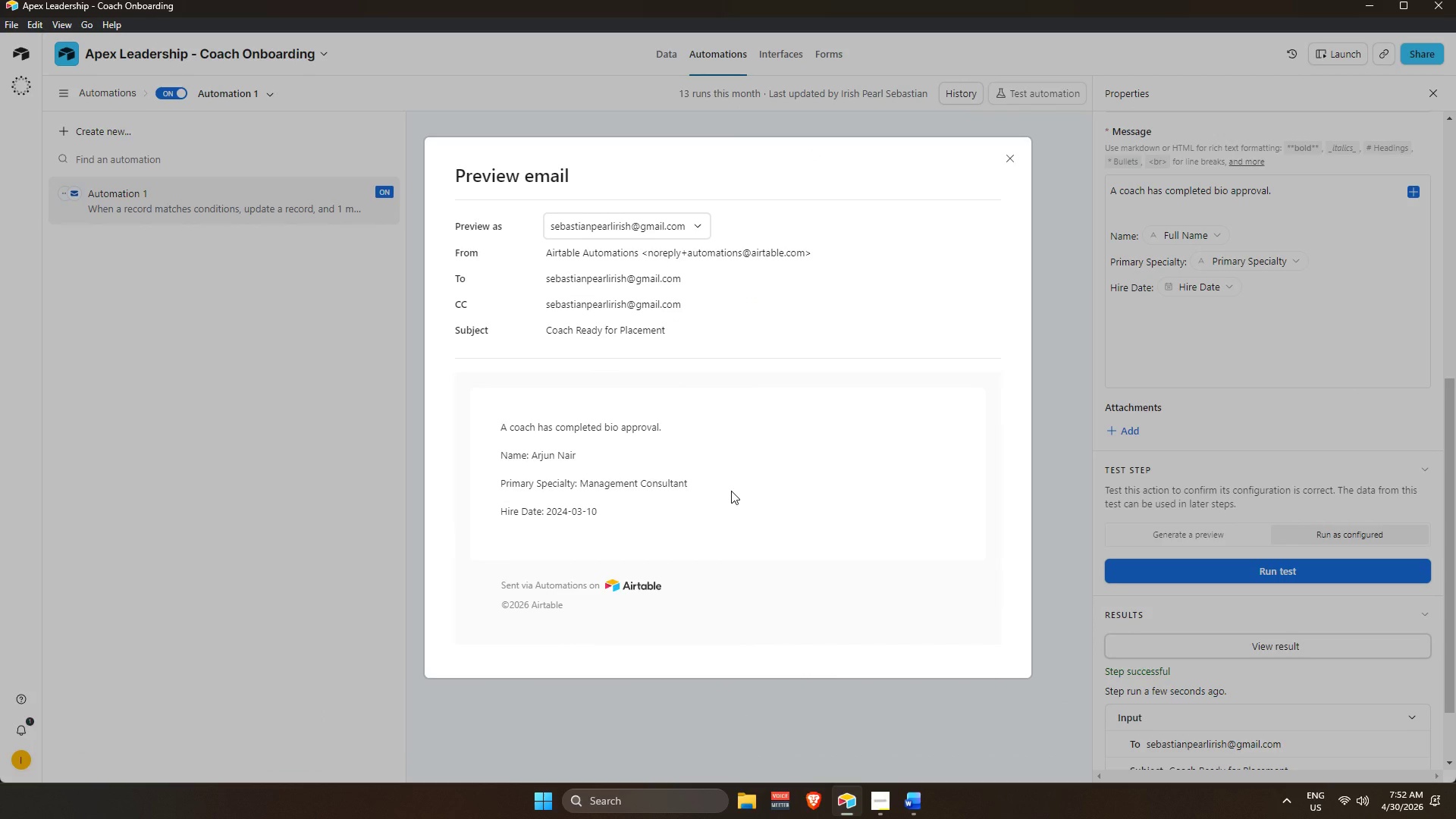 
scroll: coordinate [639, 498], scroll_direction: down, amount: 6.0
 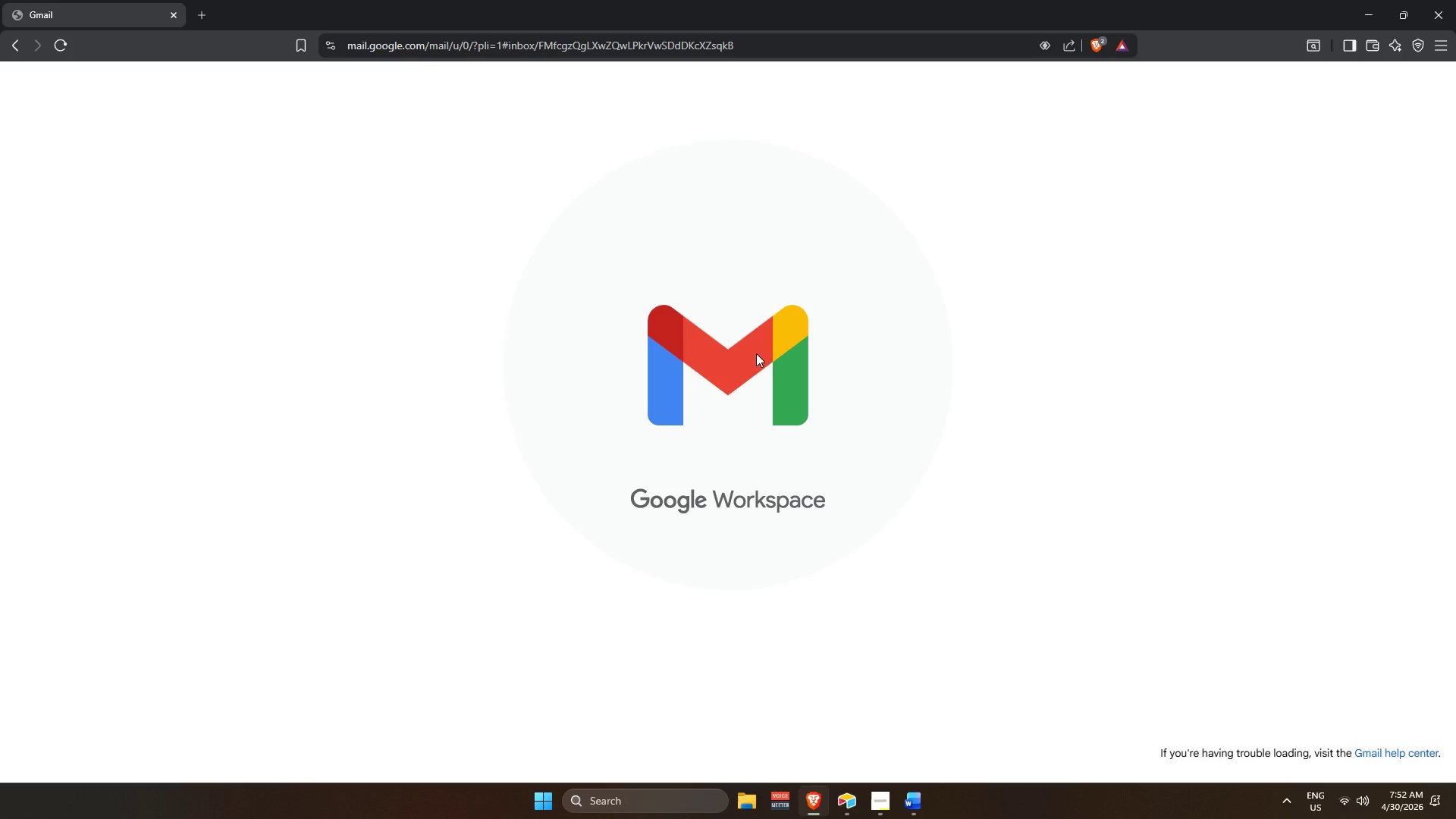 
wait(7.03)
 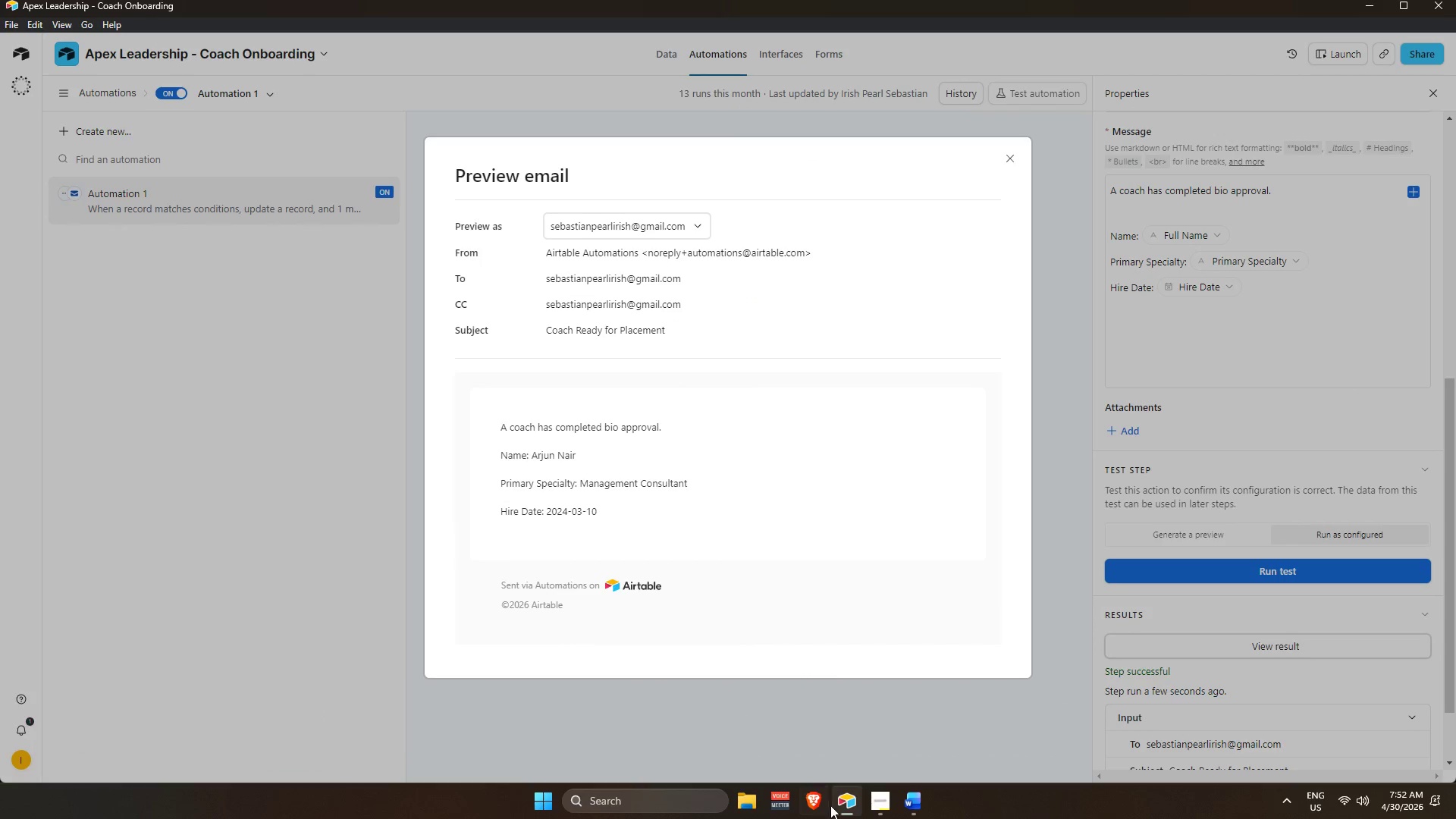 
left_click([300, 322])
 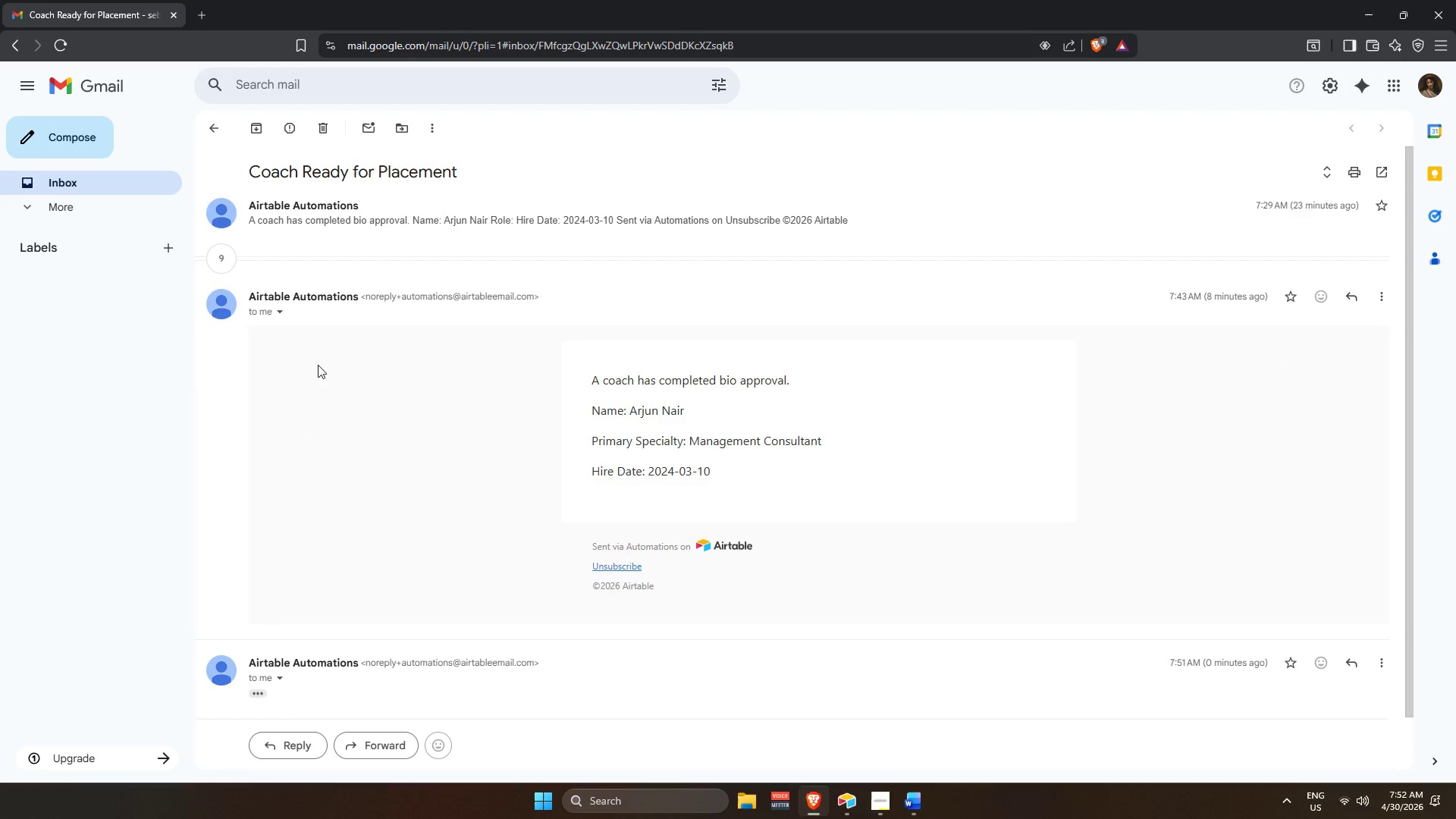 
scroll: coordinate [355, 368], scroll_direction: down, amount: 6.0
 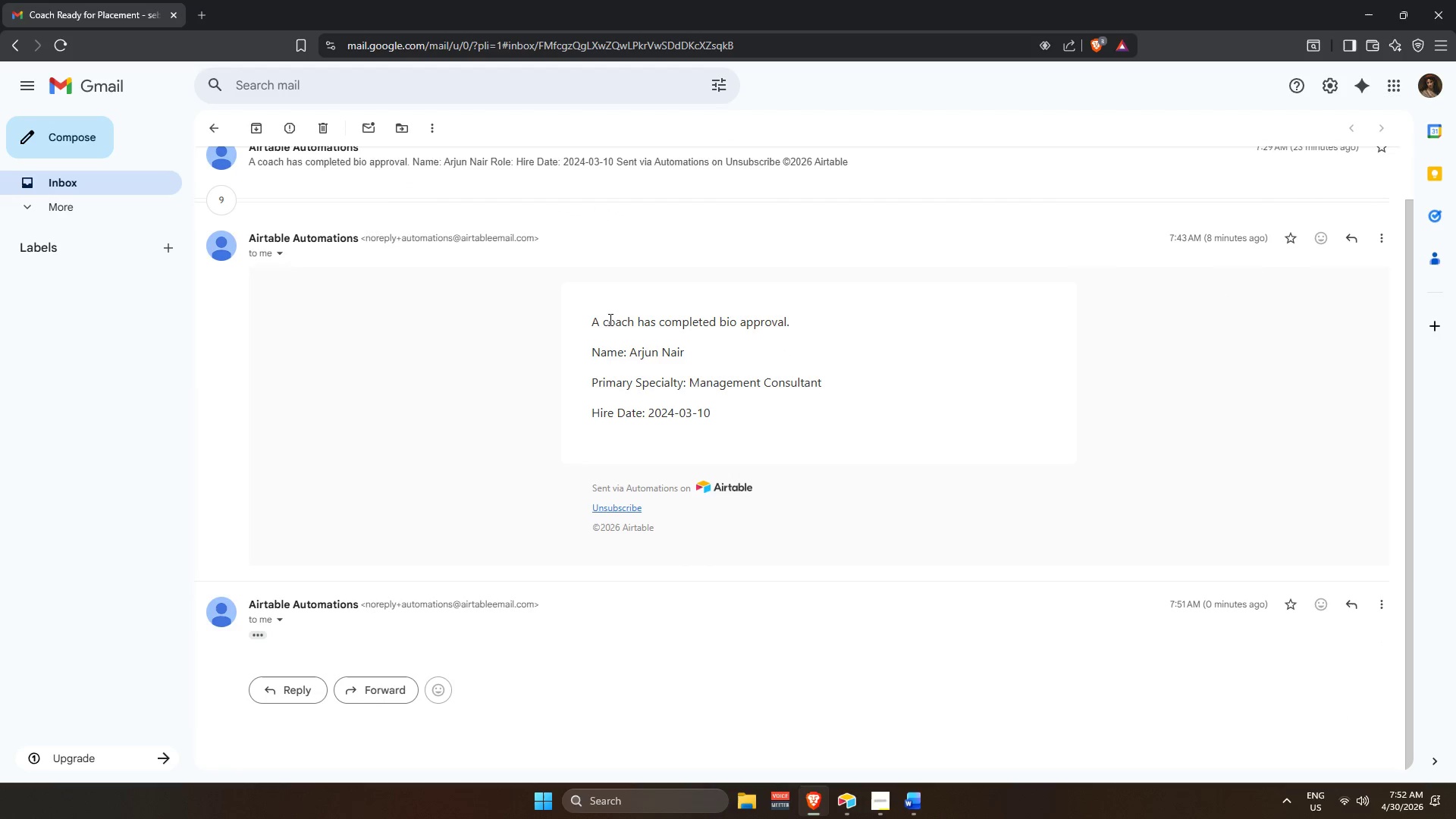 
left_click_drag(start_coordinate=[592, 315], to_coordinate=[761, 438])
 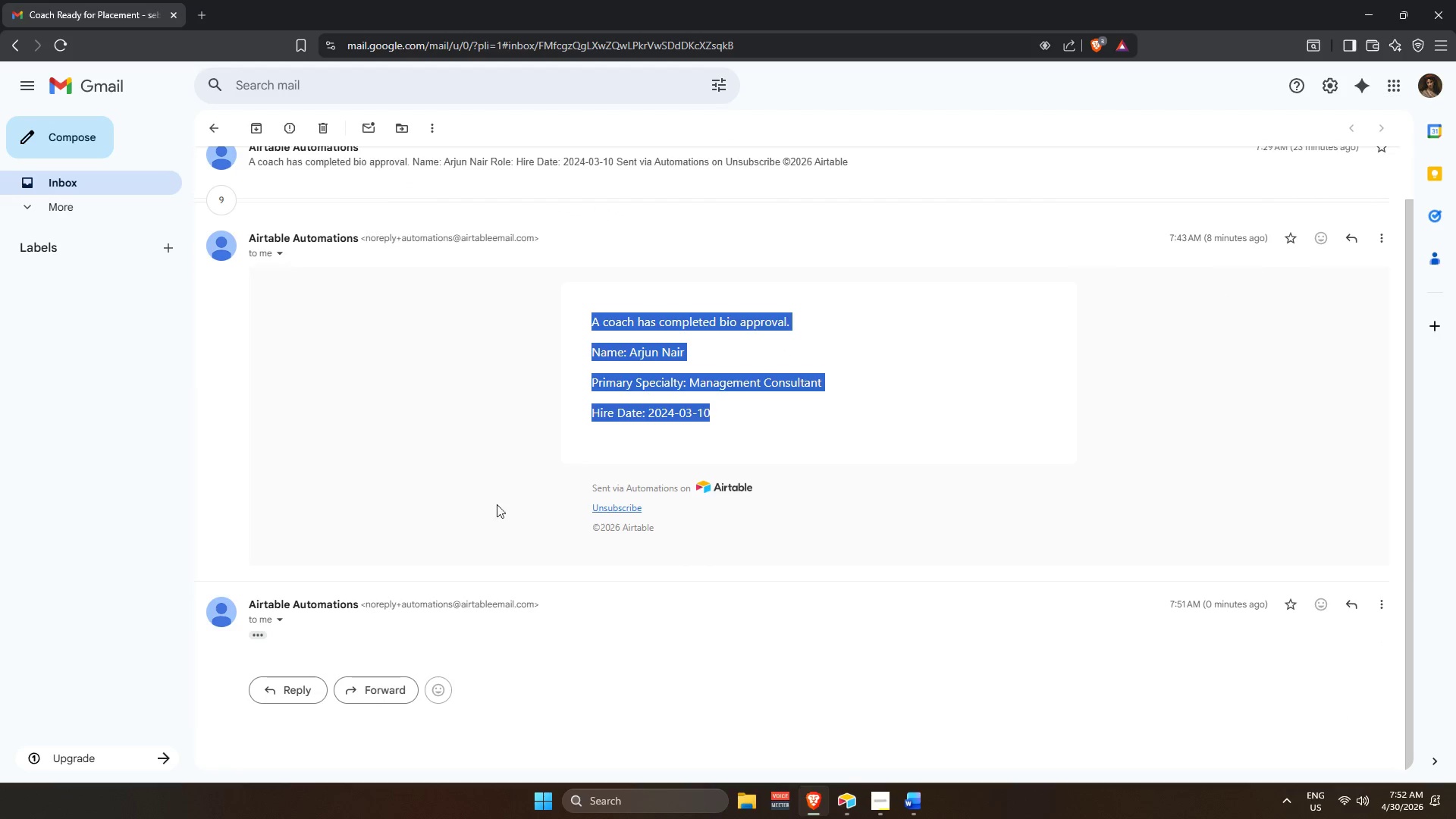 
left_click([667, 424])
 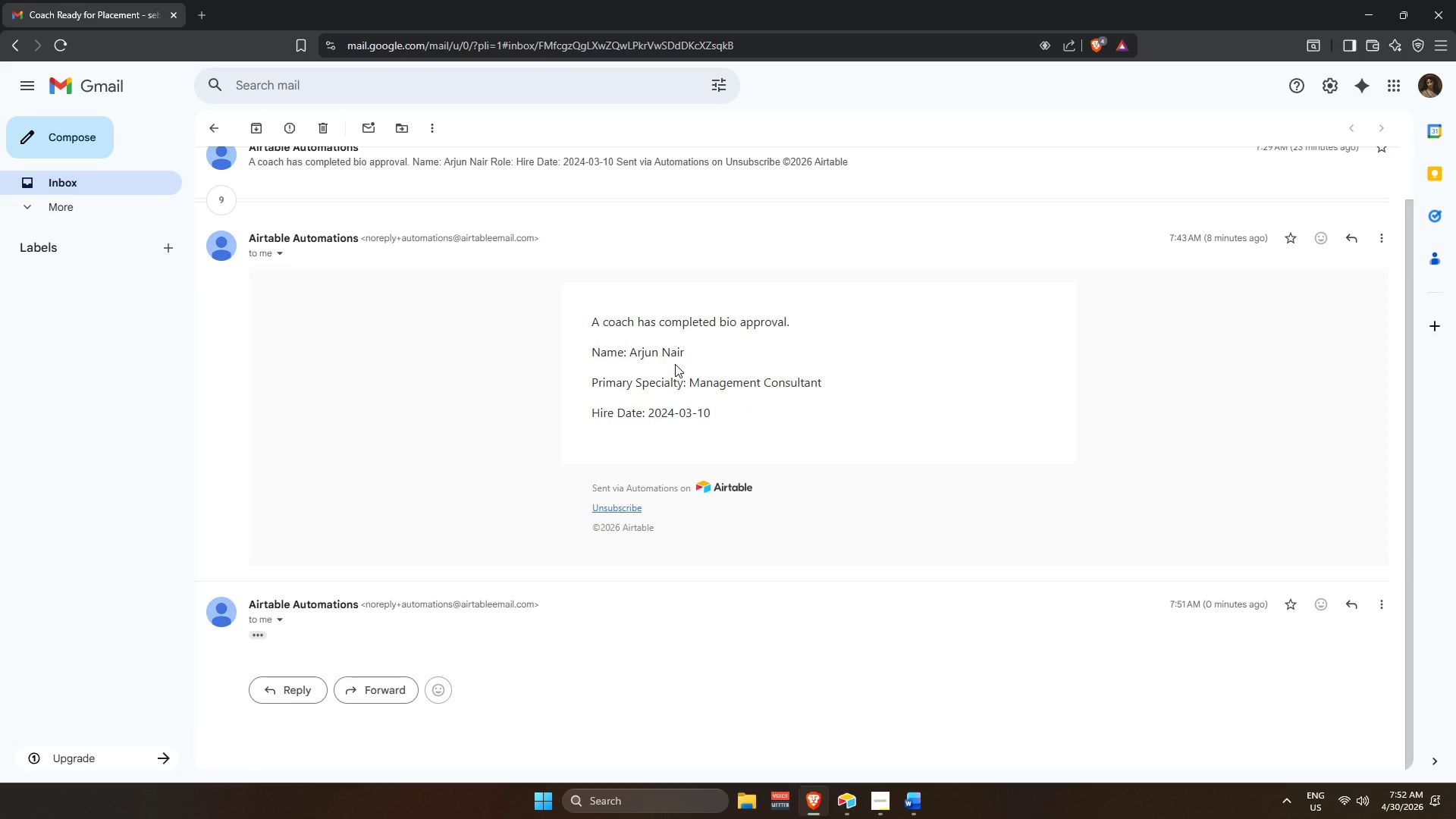 
wait(14.38)
 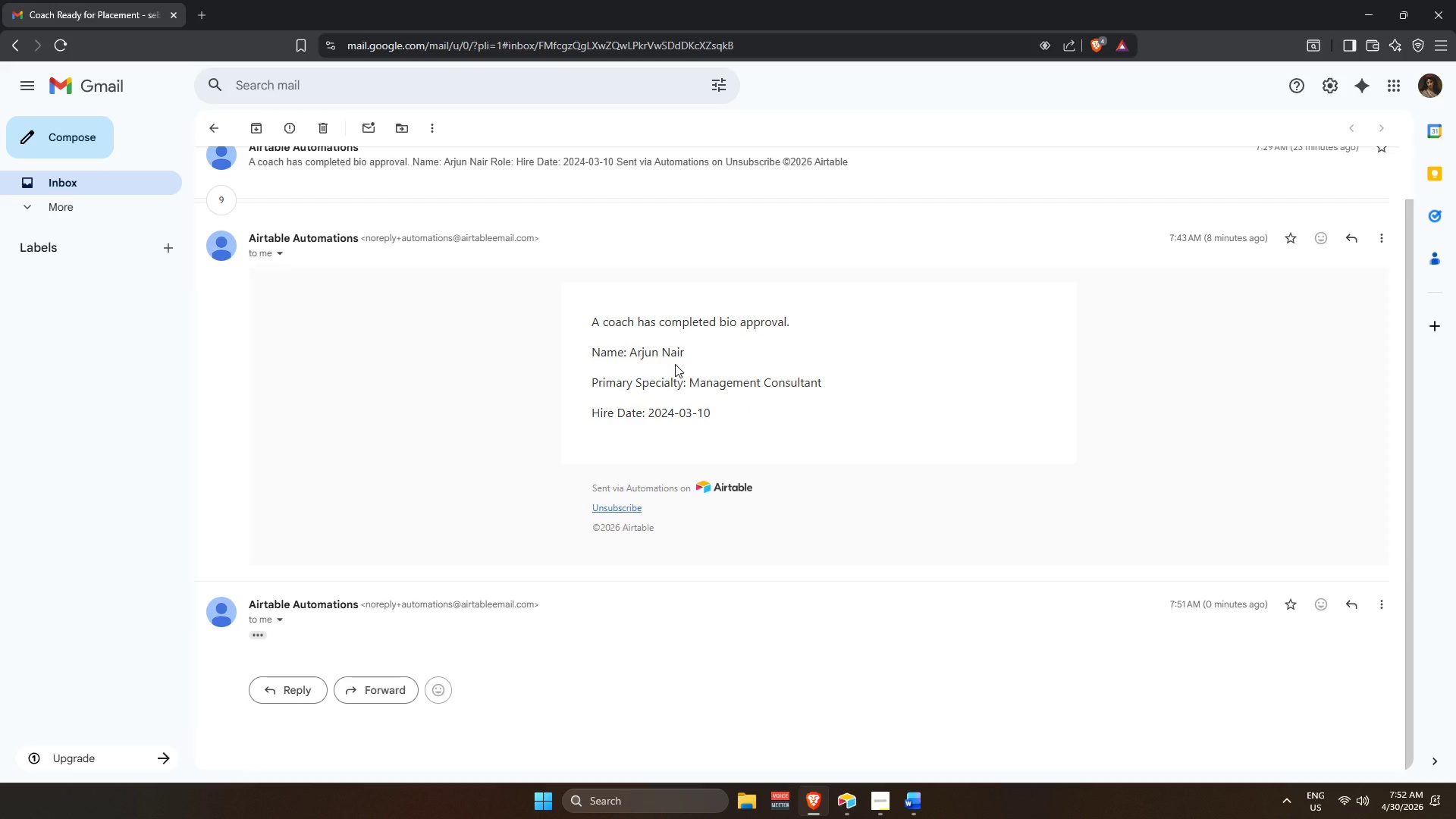 
scroll: coordinate [485, 508], scroll_direction: down, amount: 4.0
 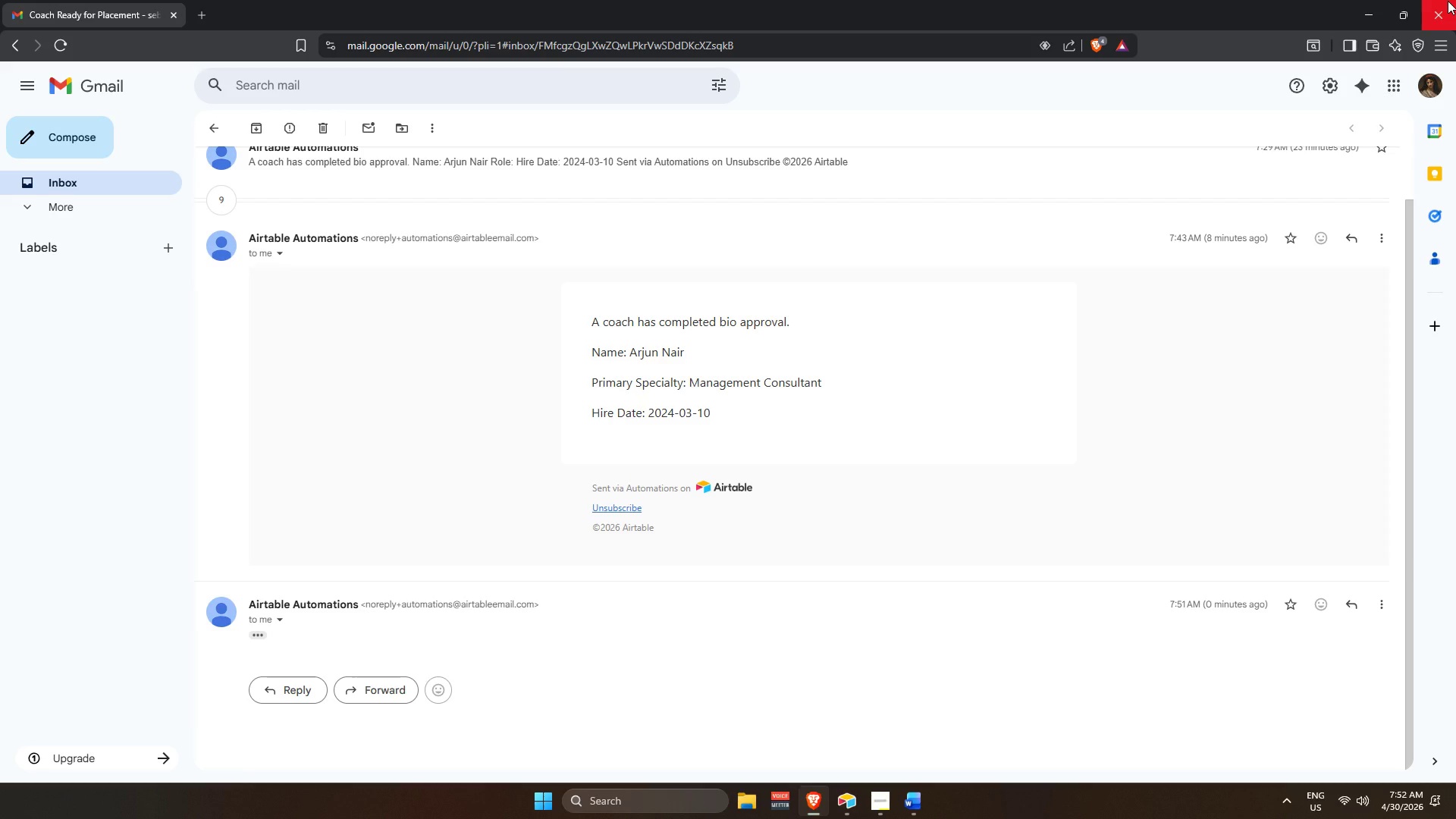 
left_click([1448, 1])
 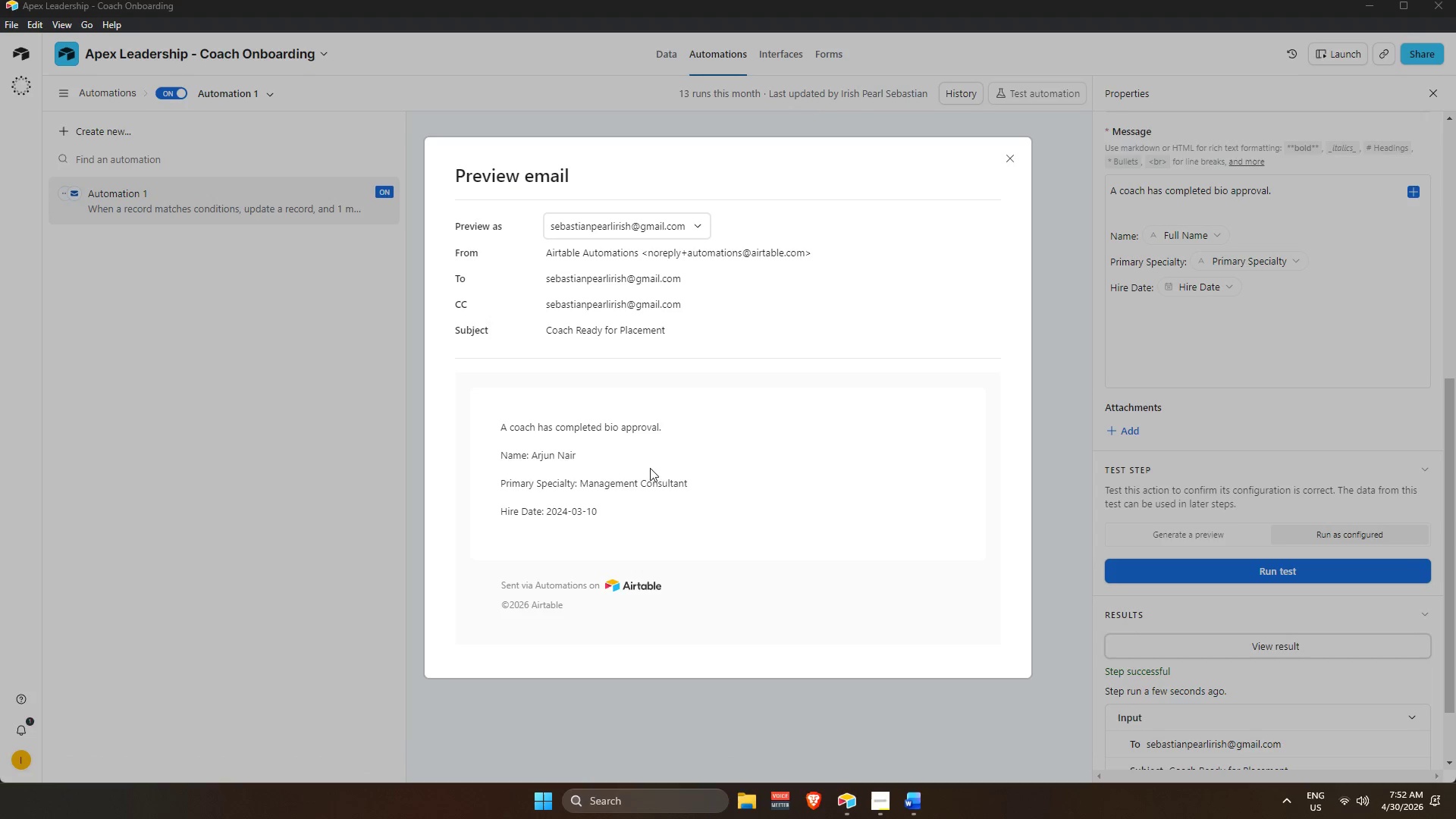 
scroll: coordinate [654, 571], scroll_direction: down, amount: 3.0
 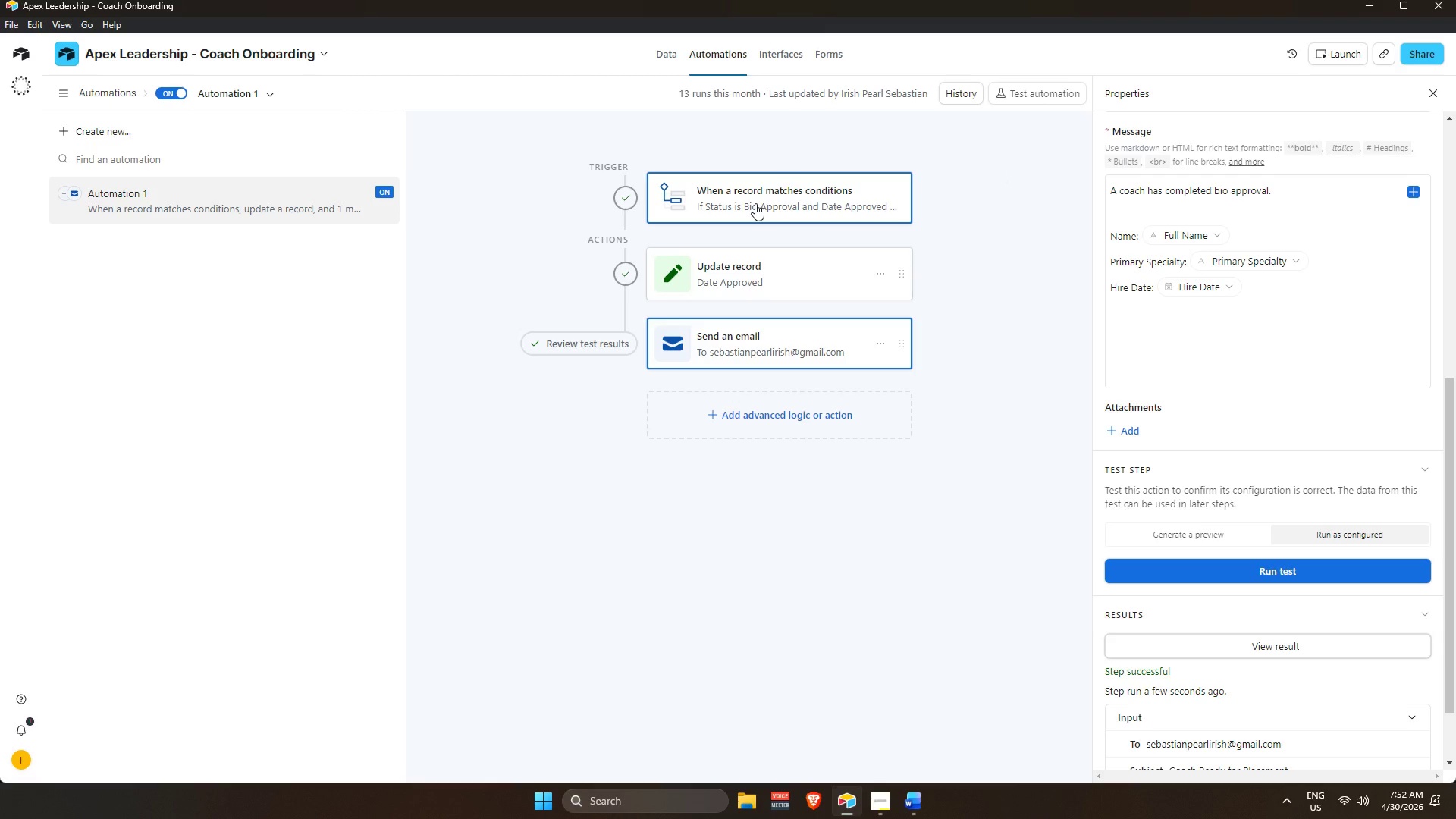 
left_click([770, 199])
 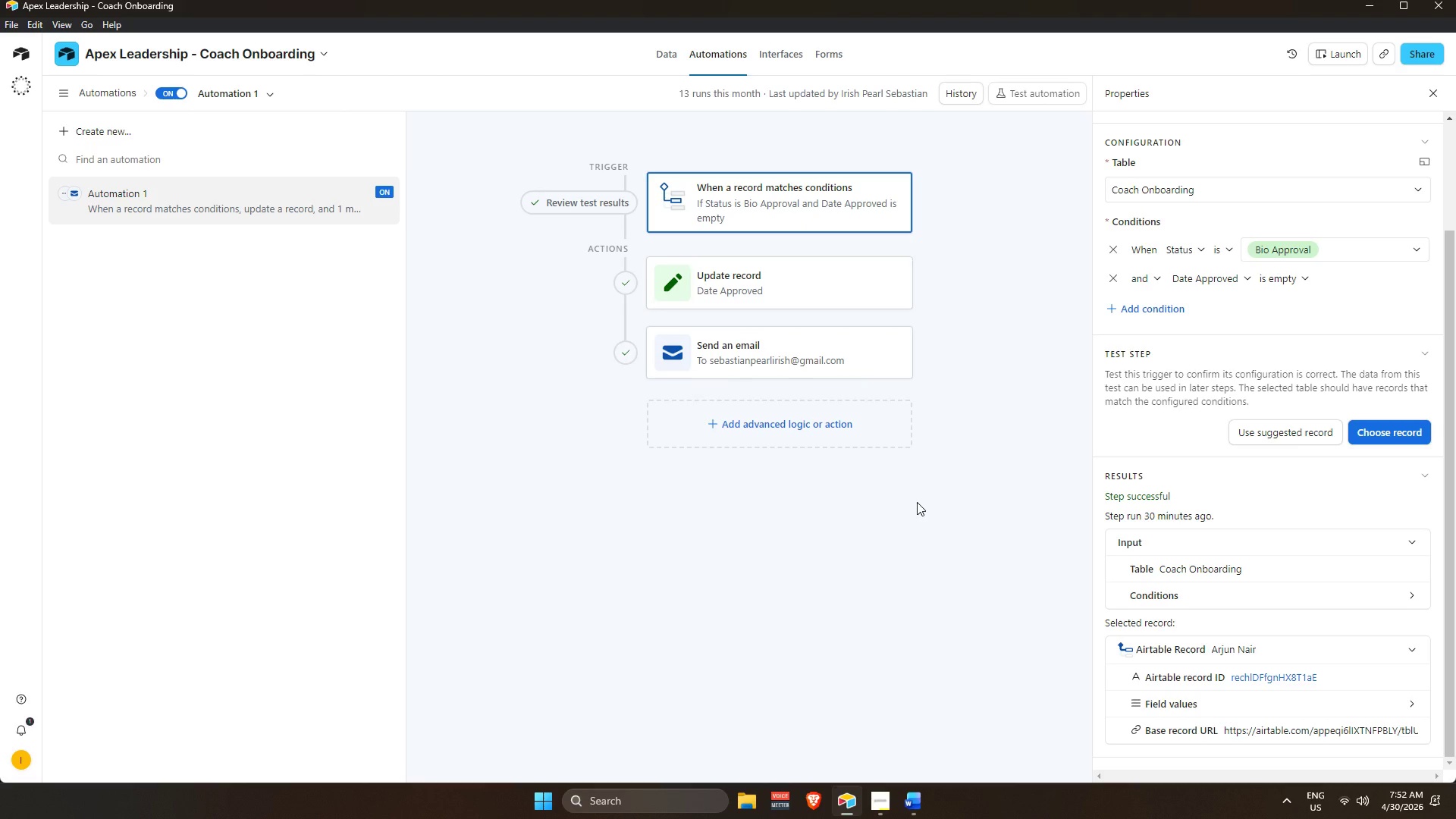 
wait(8.31)
 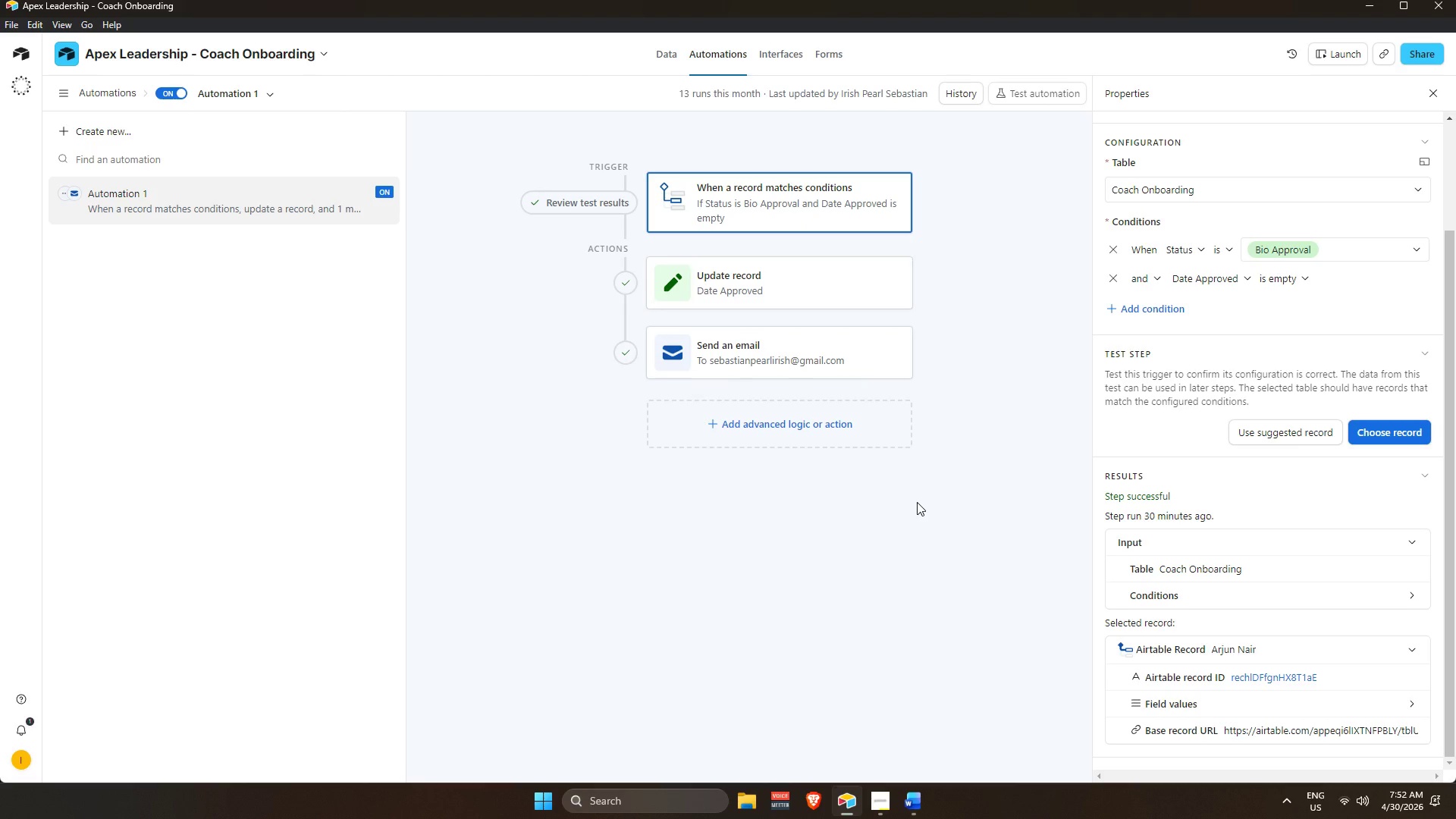 
left_click([1286, 284])
 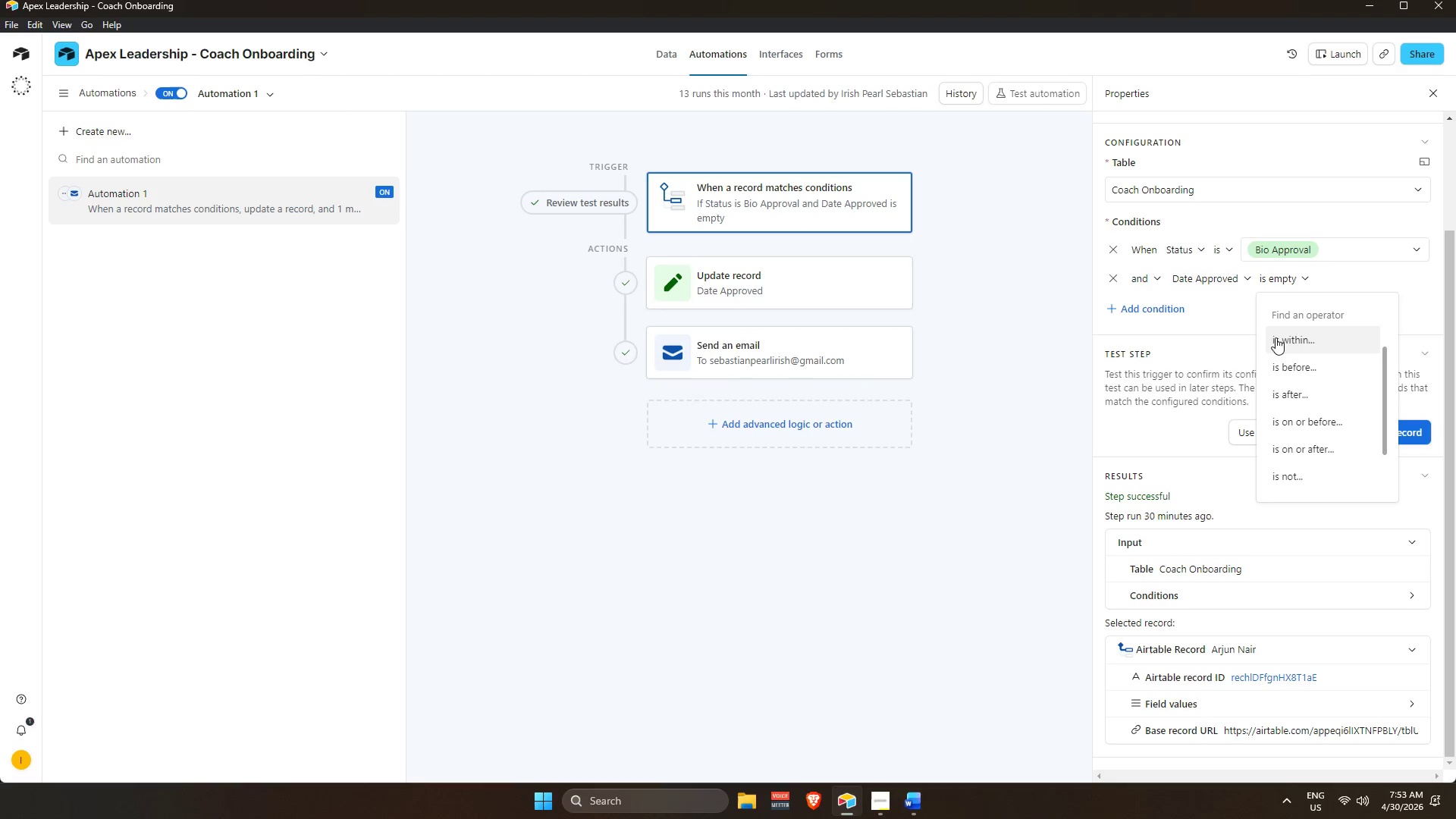 
left_click([1240, 309])
 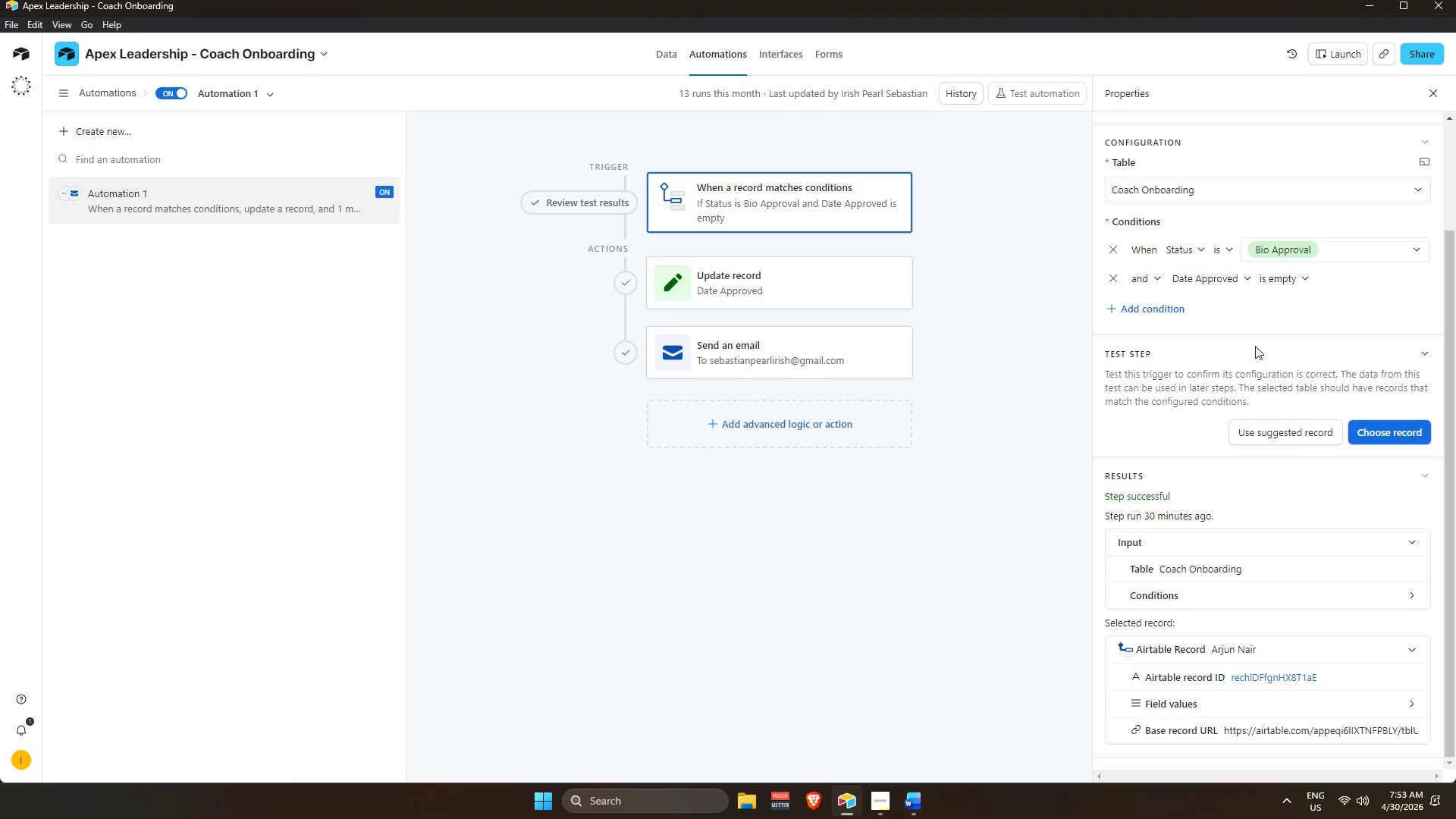 
left_click_drag(start_coordinate=[1304, 430], to_coordinate=[1303, 435])
 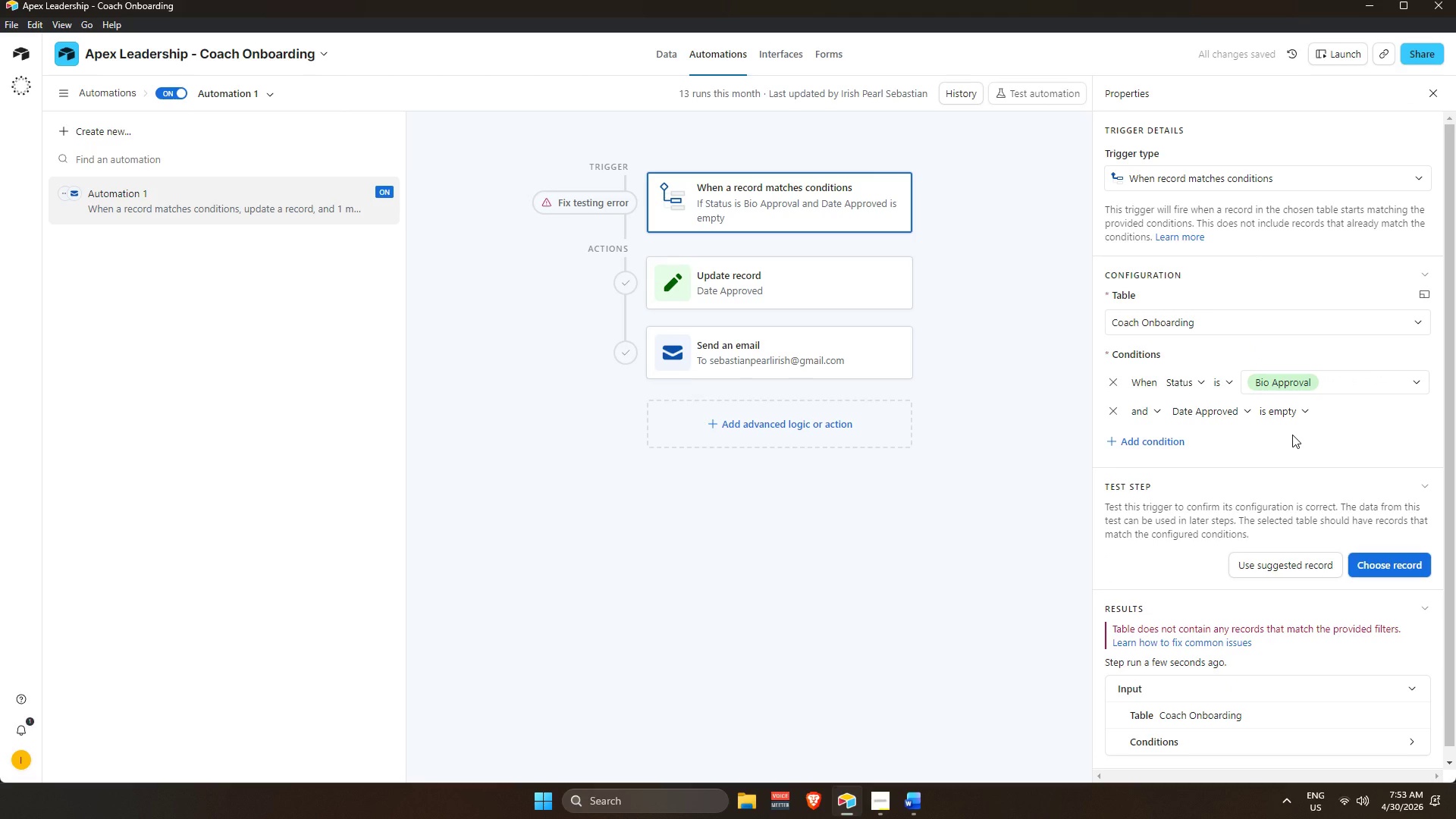 
left_click_drag(start_coordinate=[1389, 555], to_coordinate=[1387, 560])
 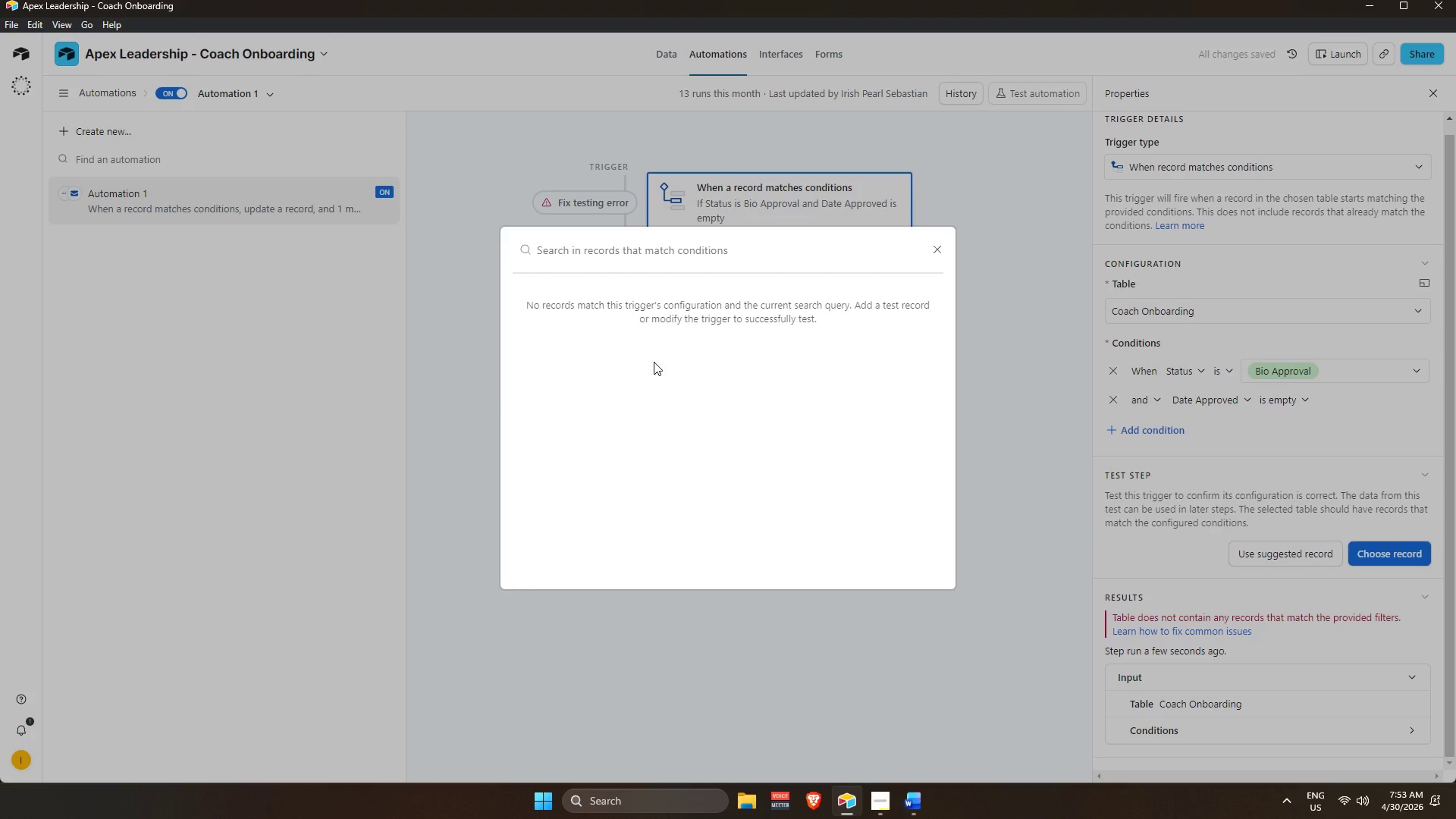 
scroll: coordinate [696, 368], scroll_direction: down, amount: 6.0
 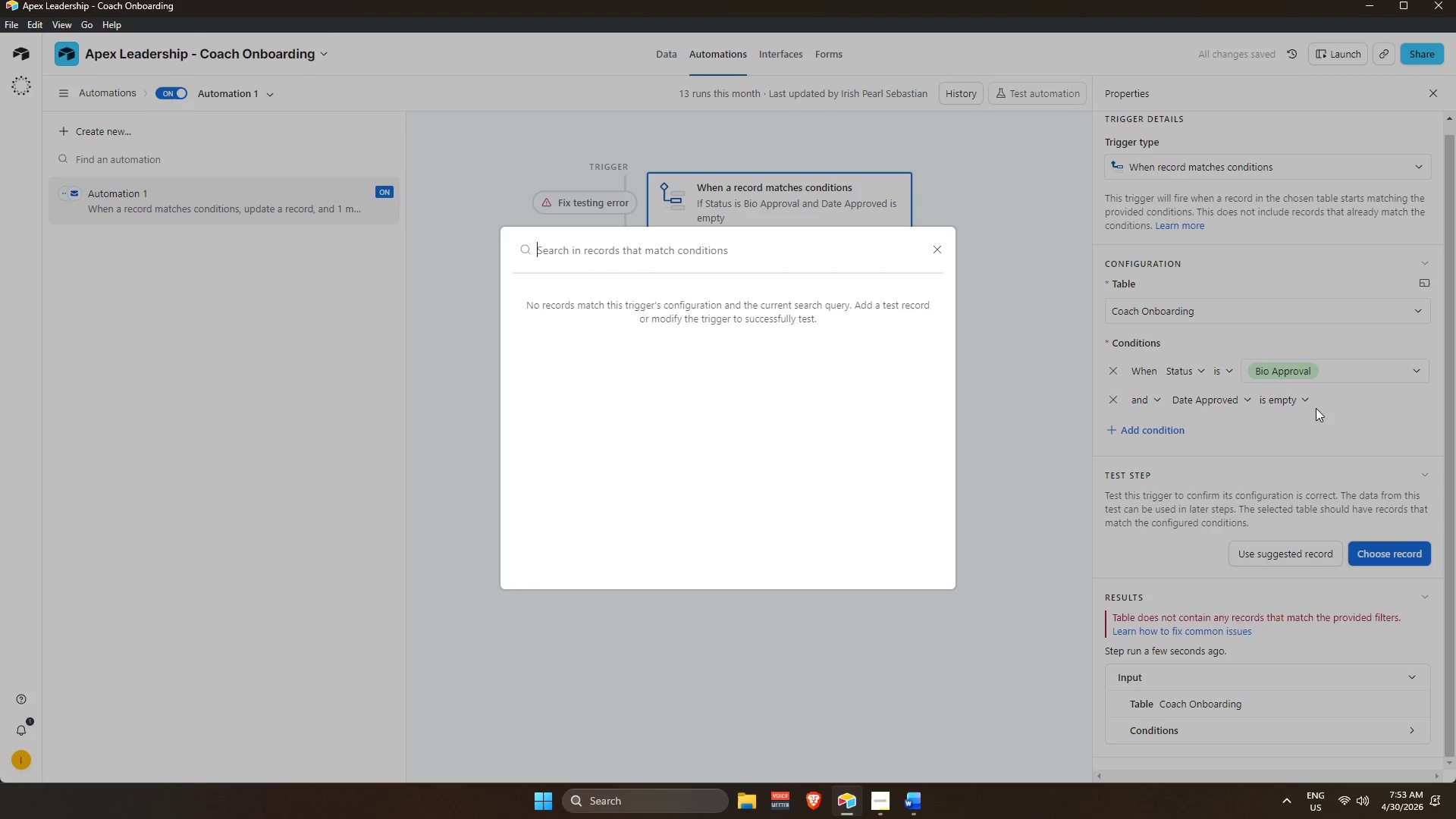 
left_click([1349, 413])
 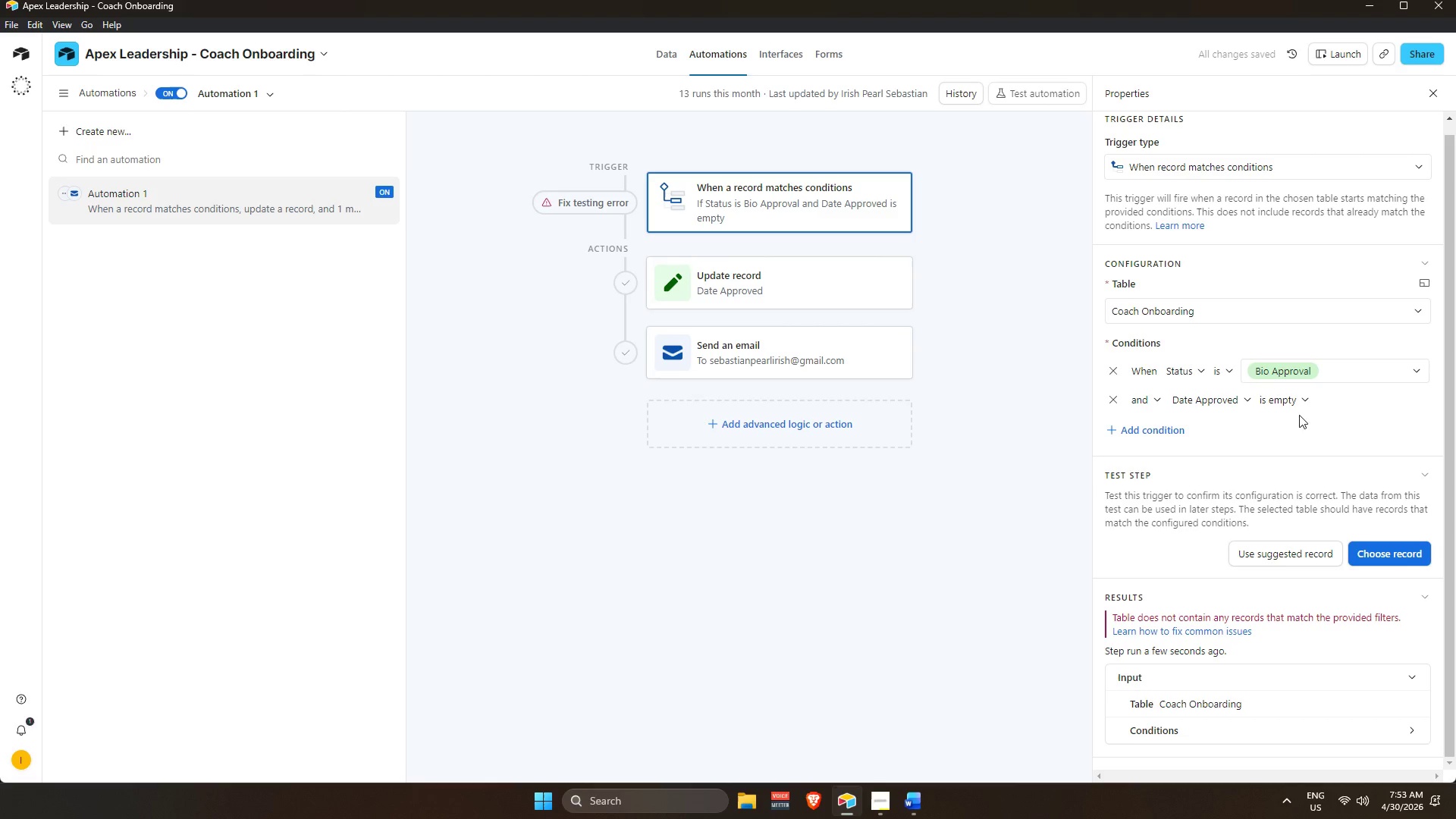 
left_click([1296, 406])
 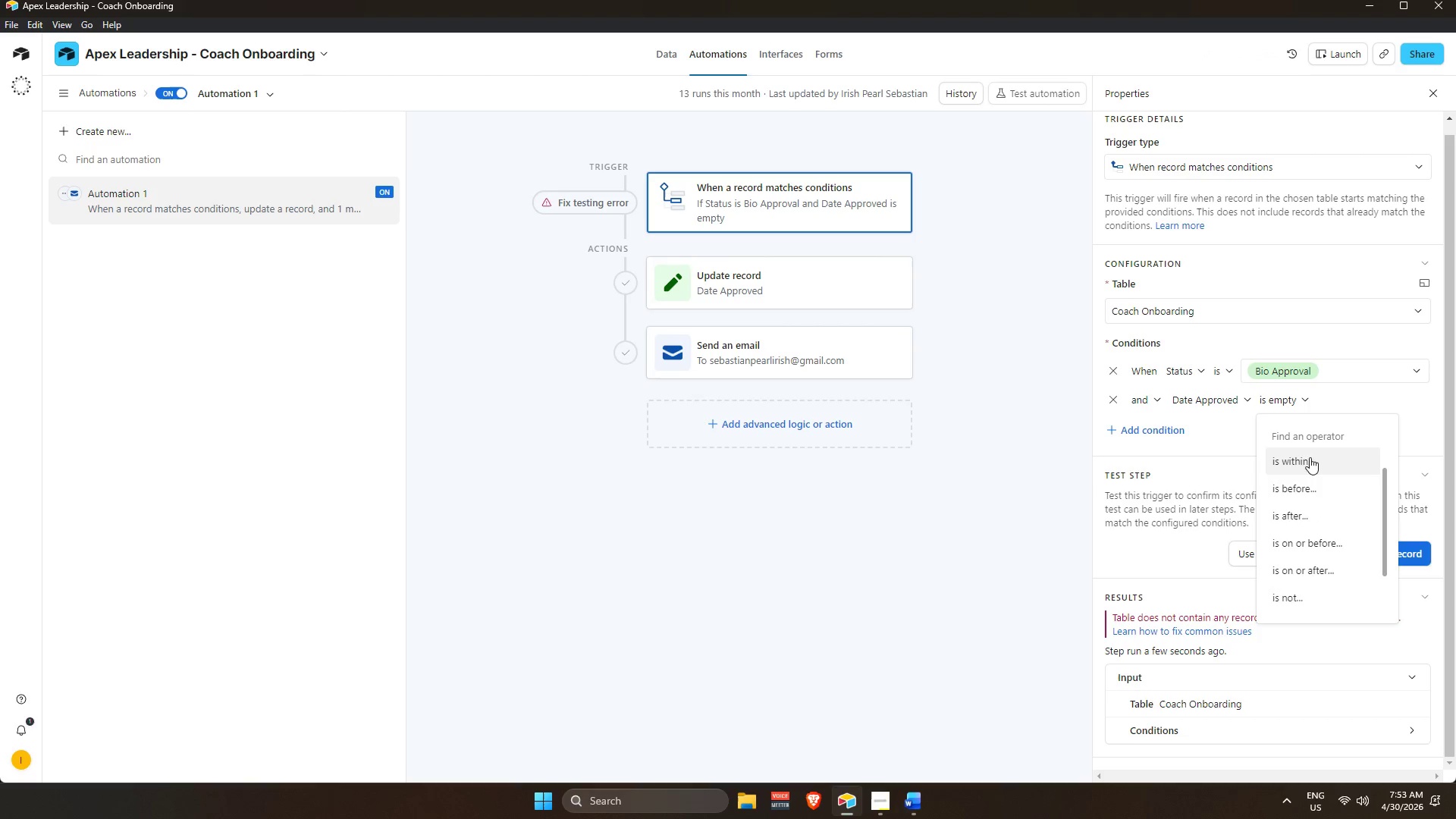 
left_click([1336, 397])
 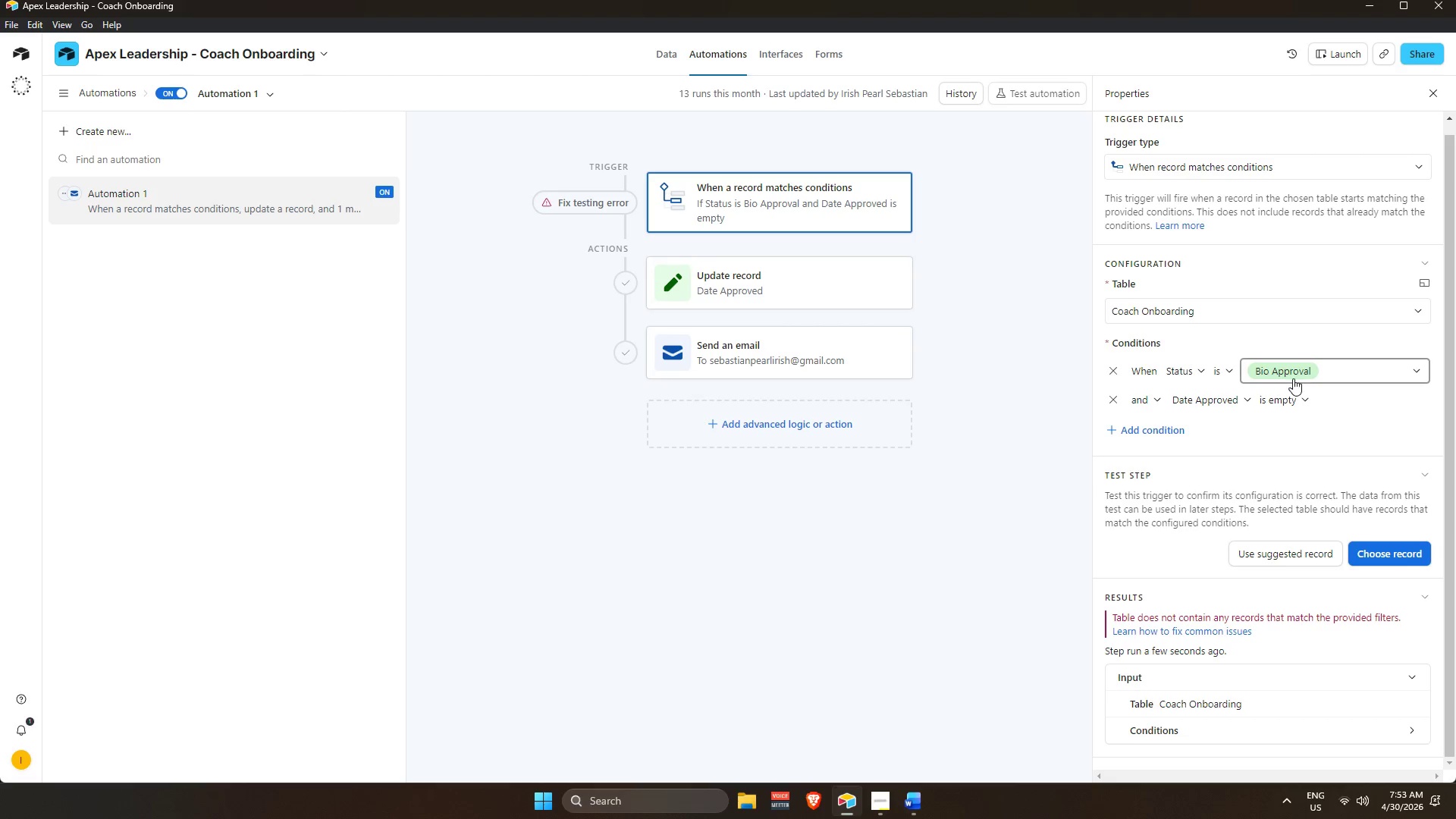 
scroll: coordinate [1225, 642], scroll_direction: down, amount: 3.0
 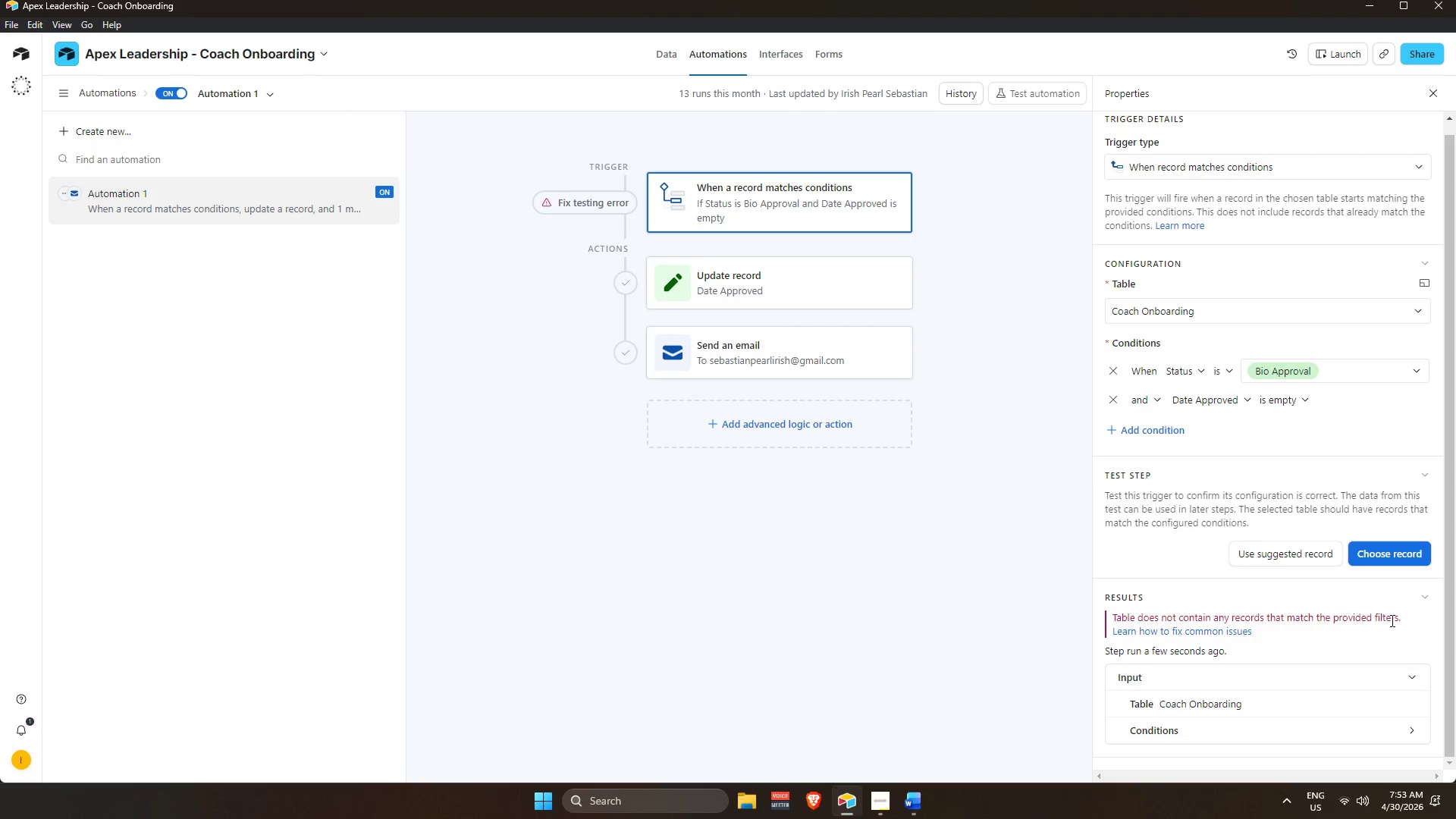 
wait(6.58)
 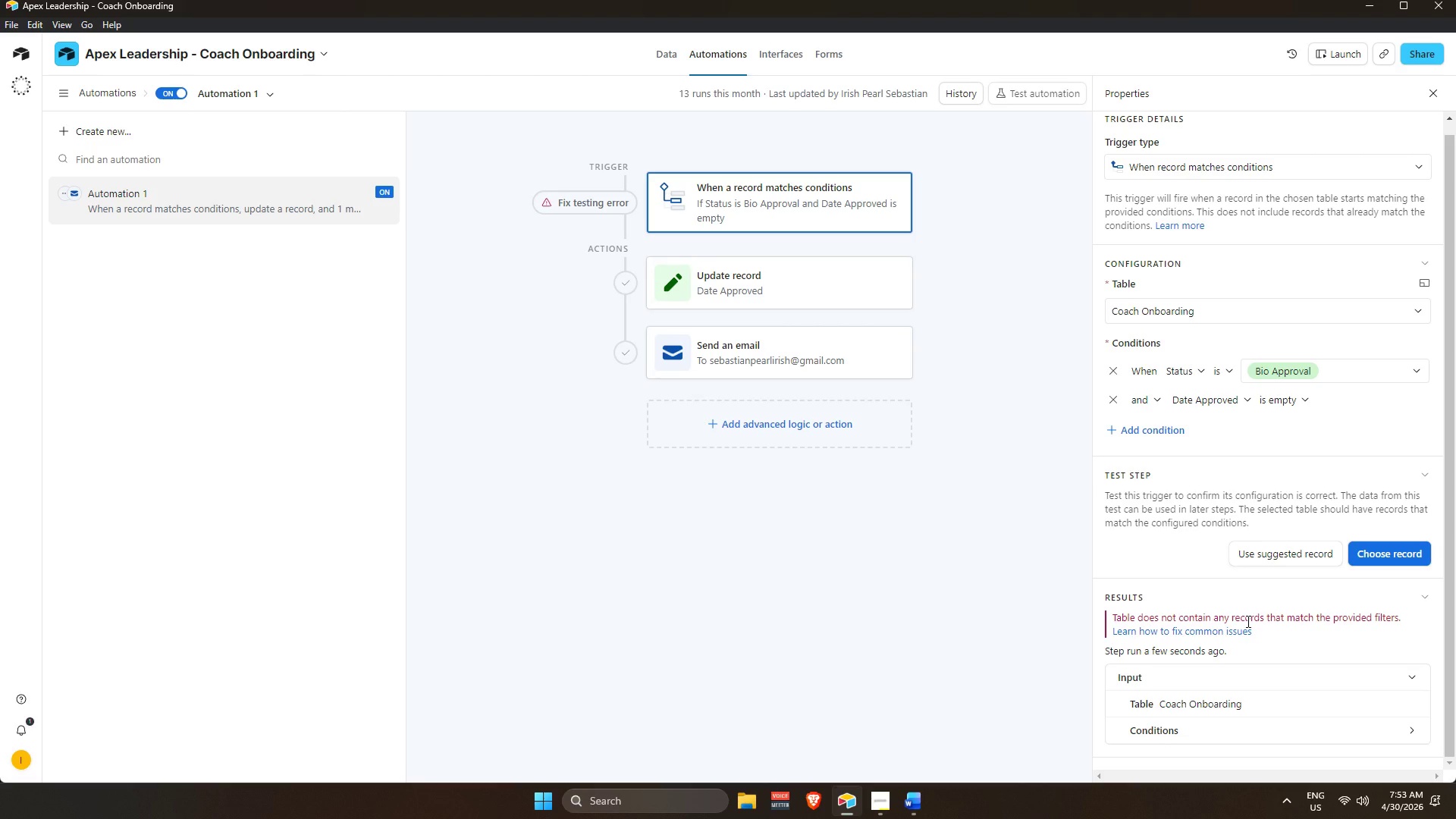 
left_click([1304, 544])
 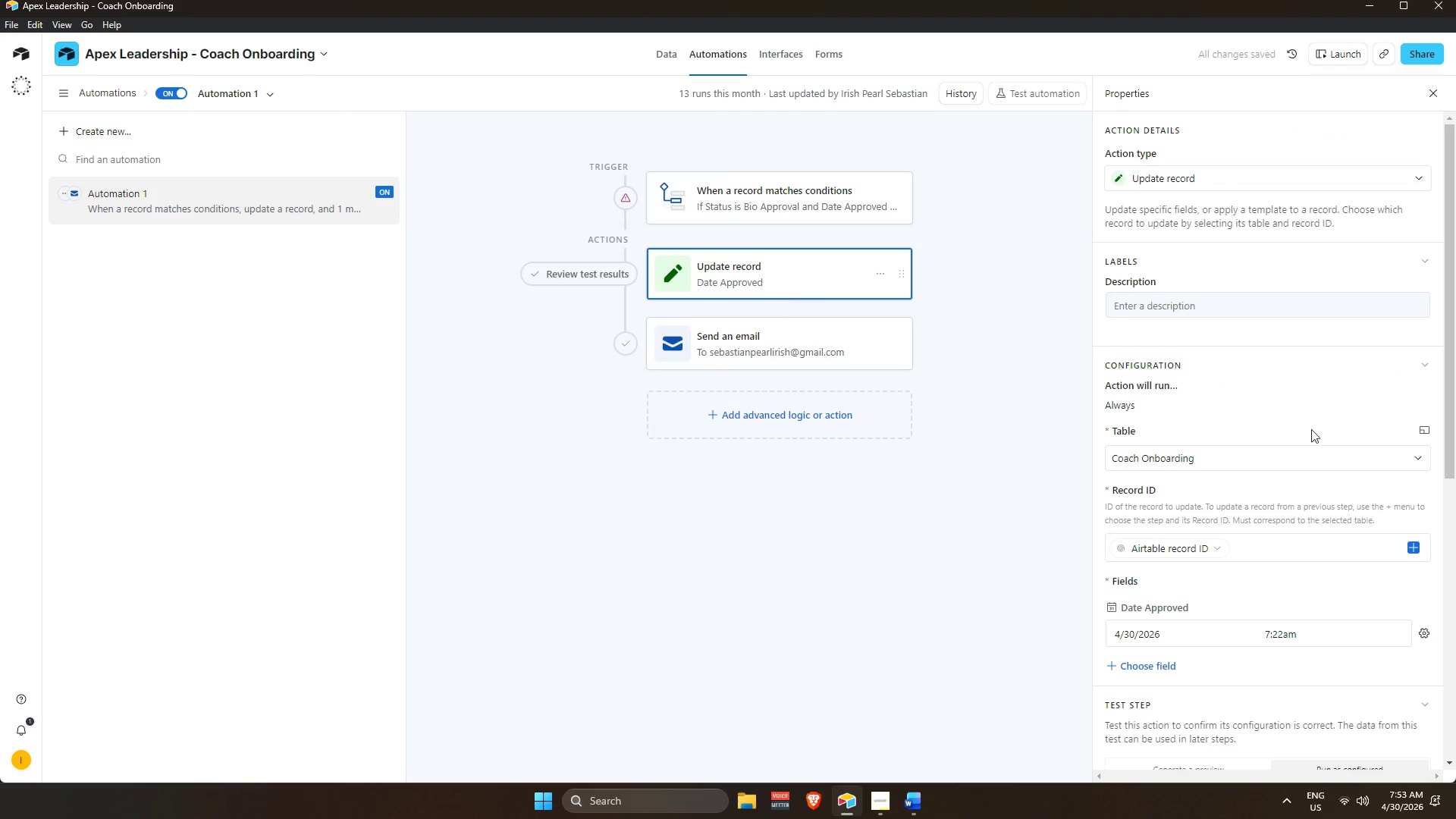 
scroll: coordinate [1313, 706], scroll_direction: down, amount: 3.0
 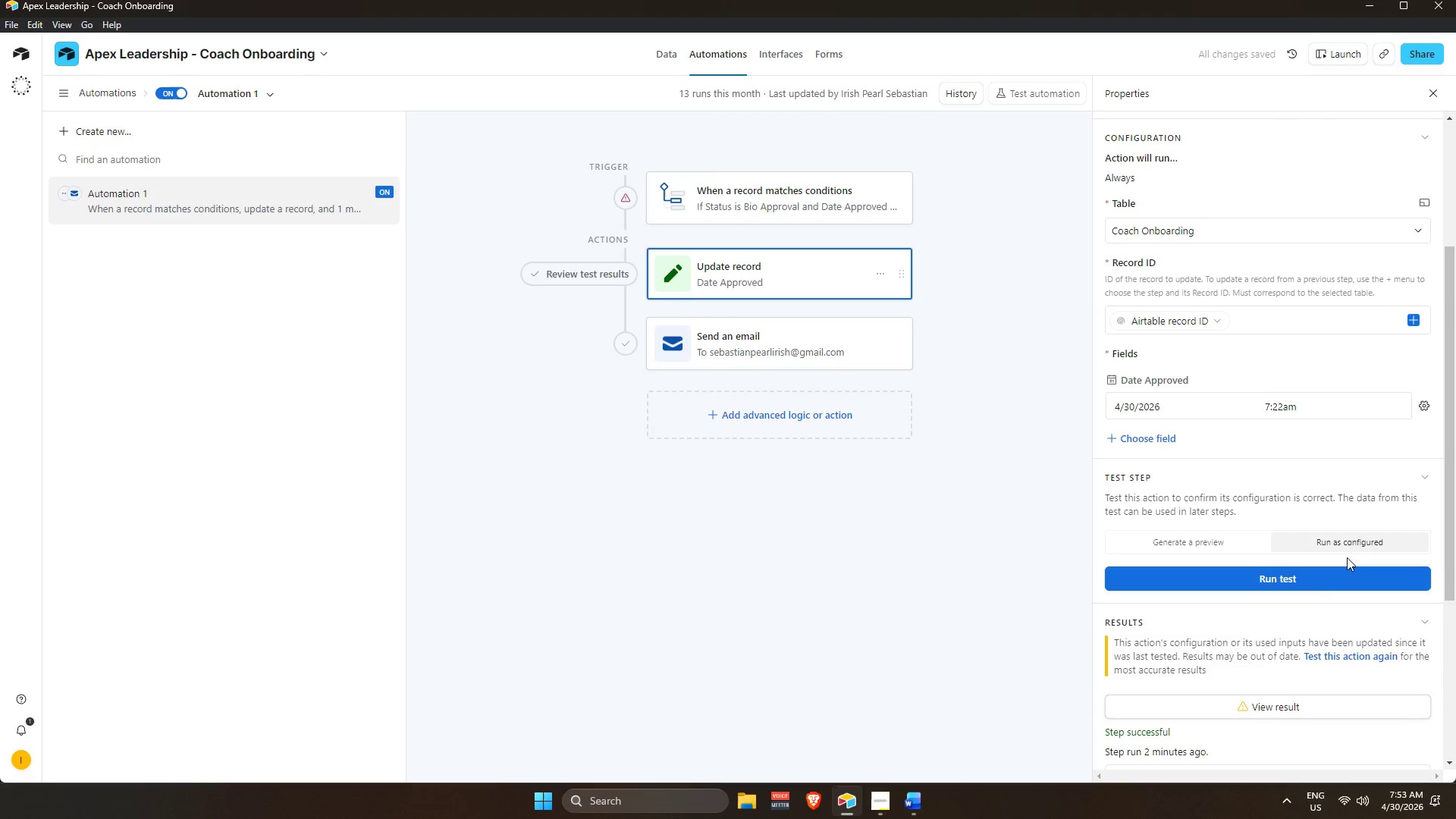 
left_click([1330, 583])
 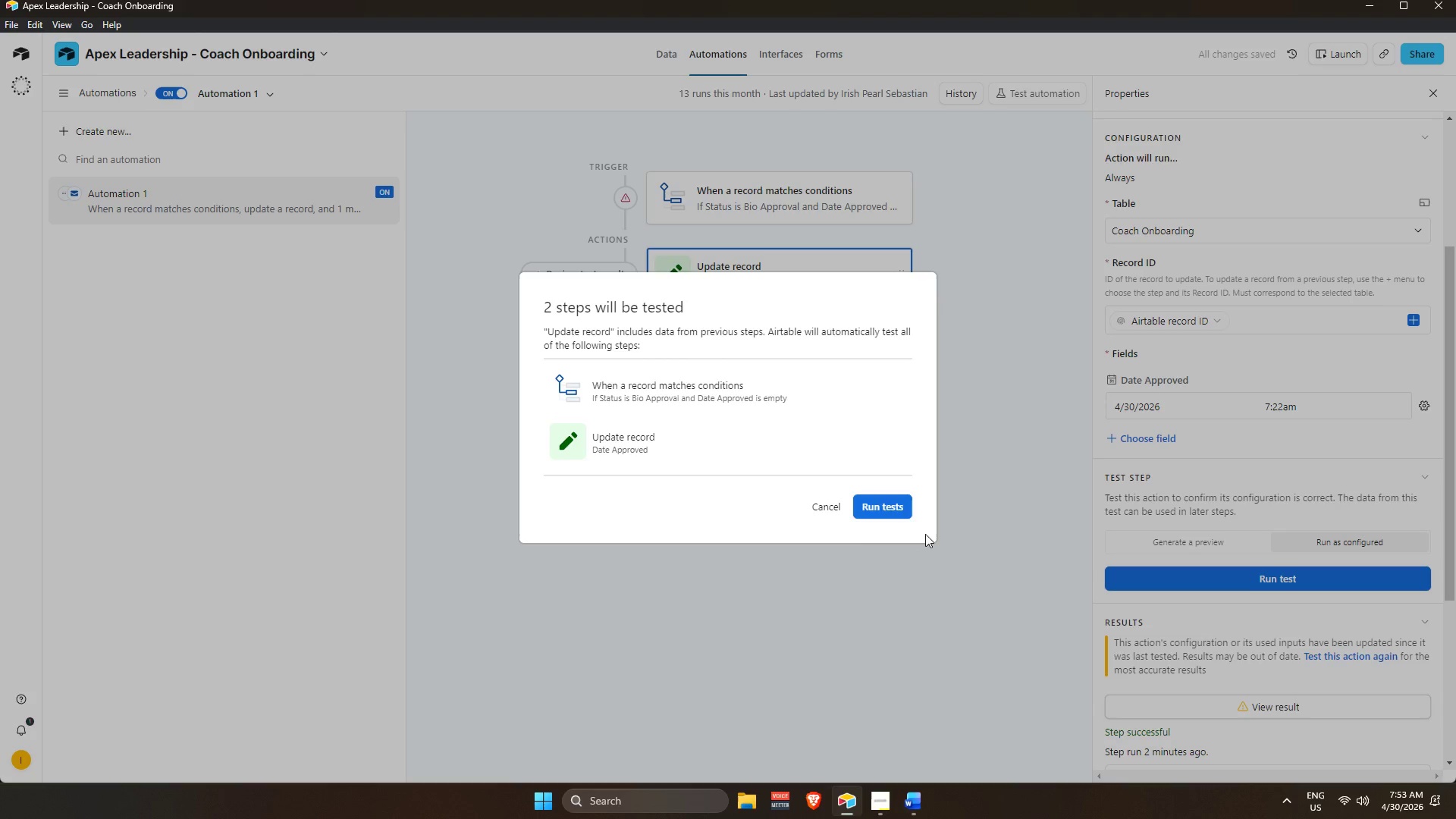 
left_click([871, 508])
 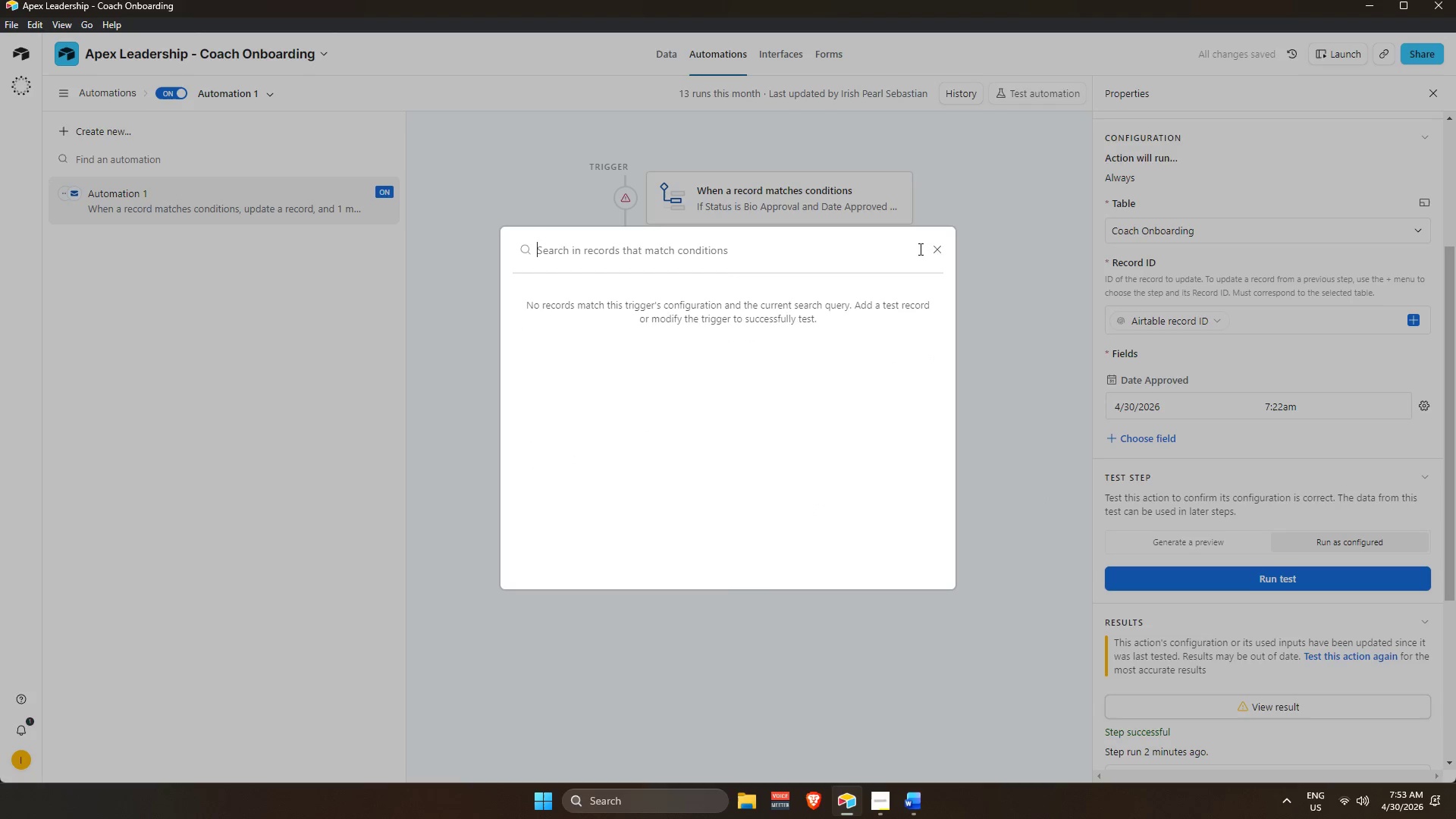 
left_click([940, 250])
 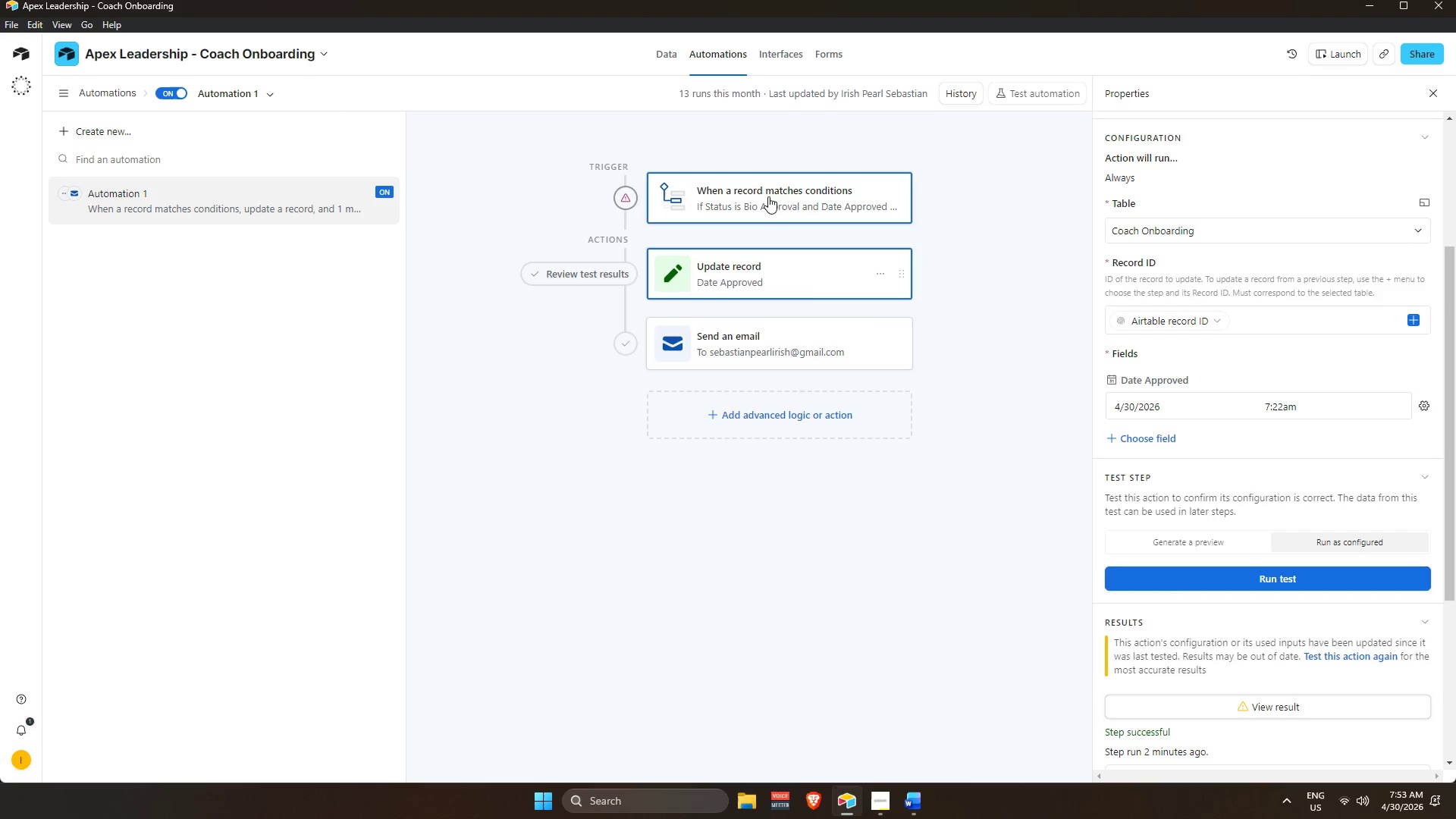 
left_click([783, 165])
 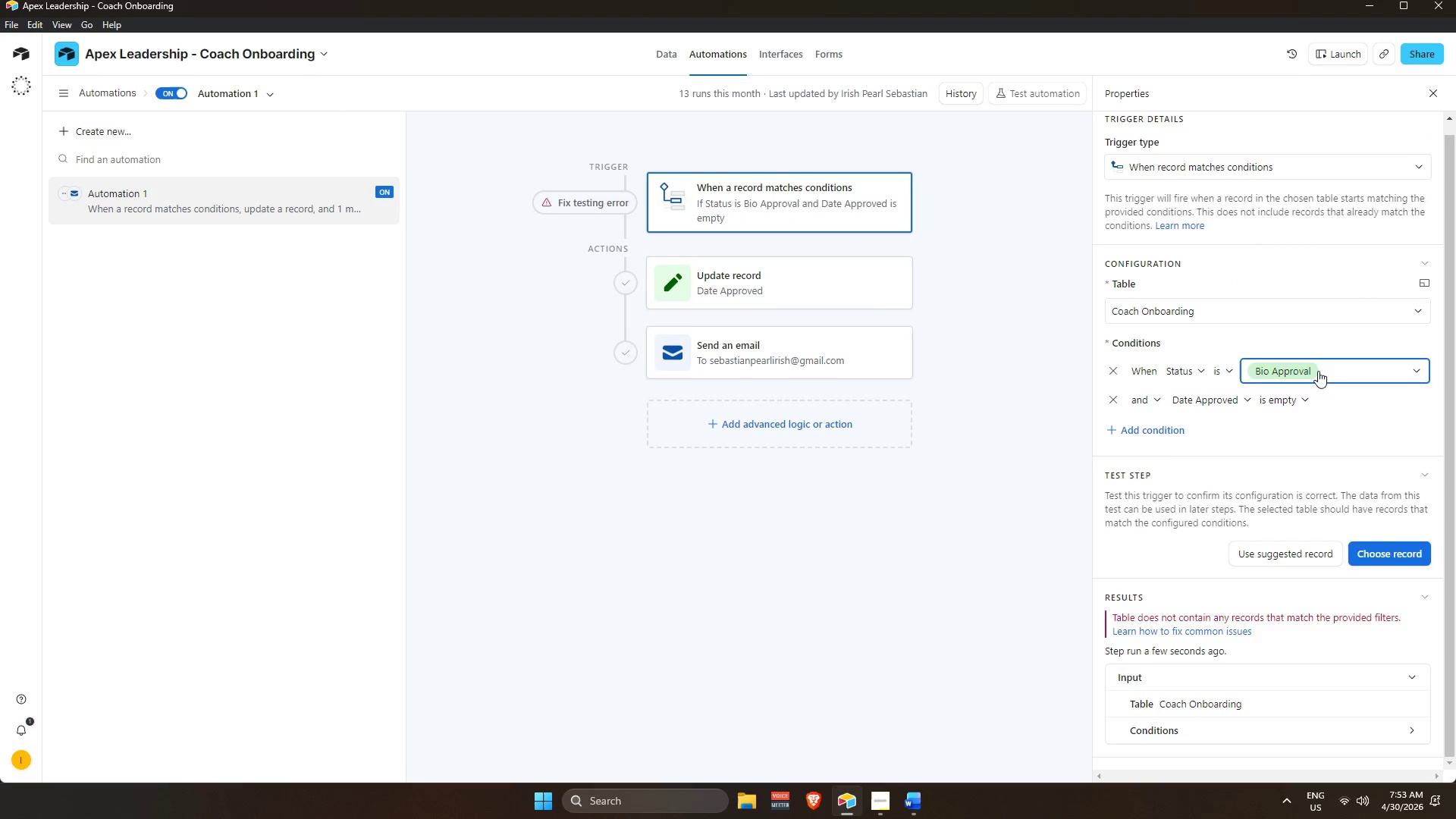 
left_click([1299, 516])
 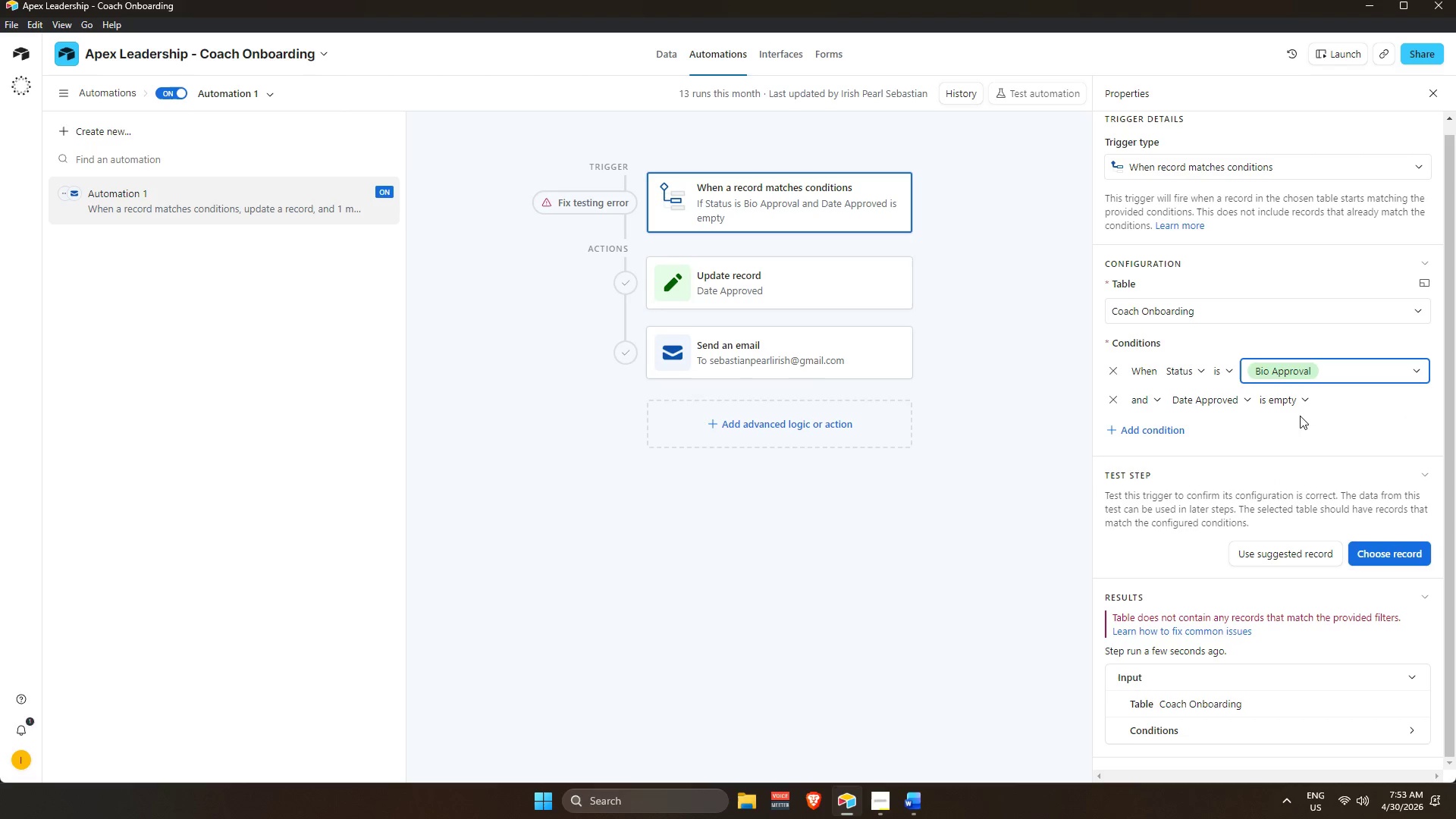 
left_click([1294, 408])
 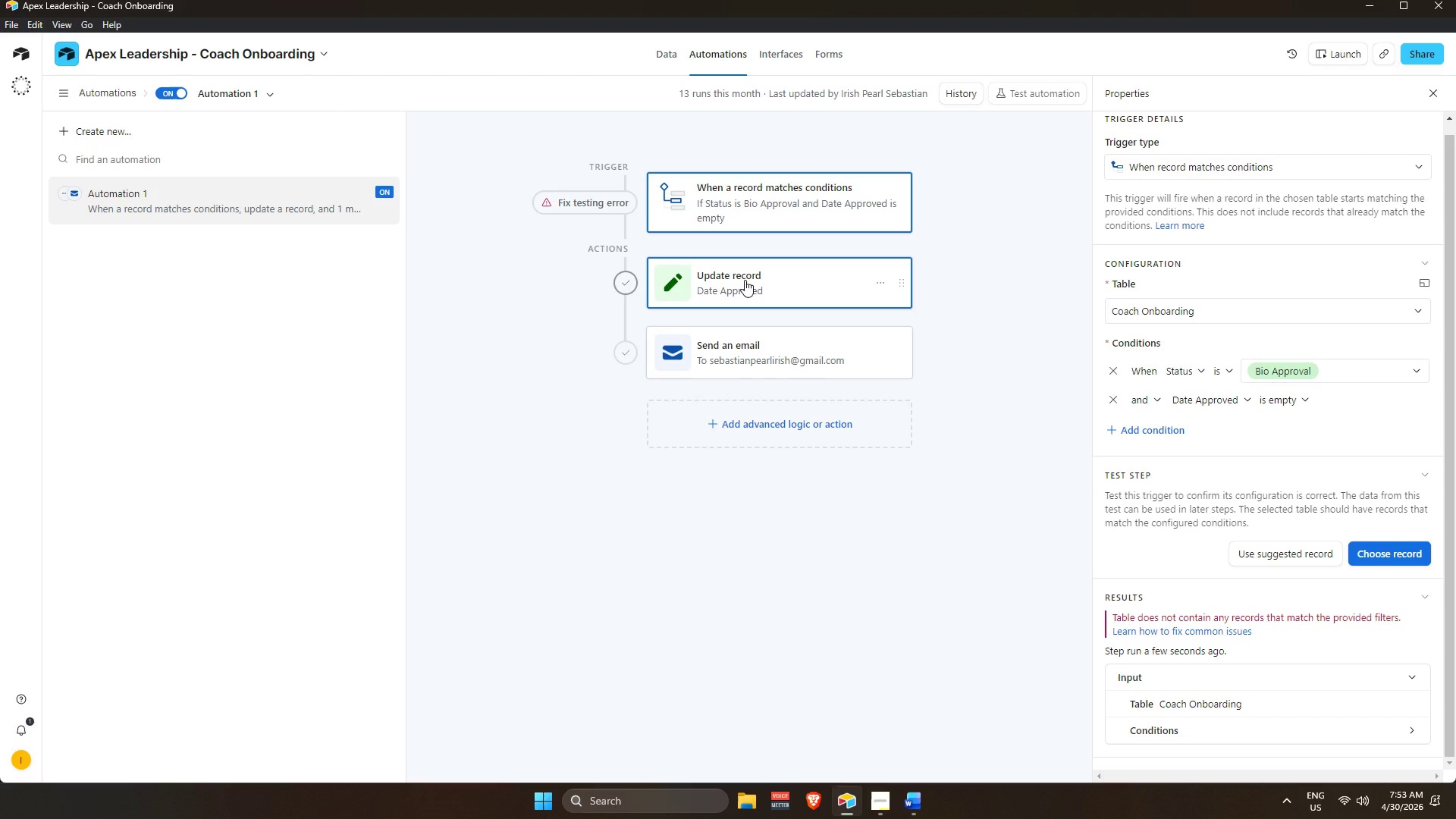 
wait(7.42)
 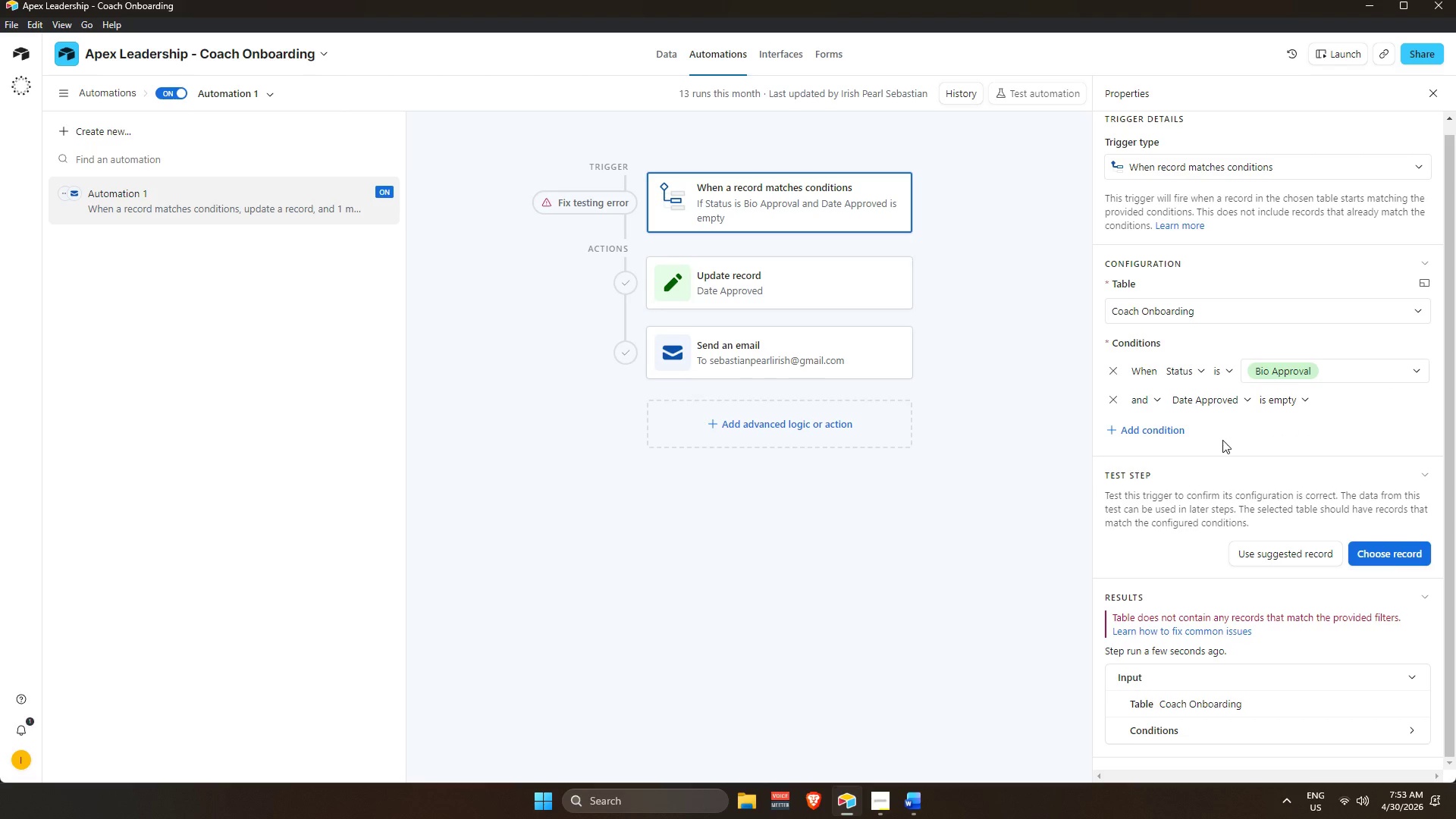 
scroll: coordinate [1135, 509], scroll_direction: down, amount: 3.0
 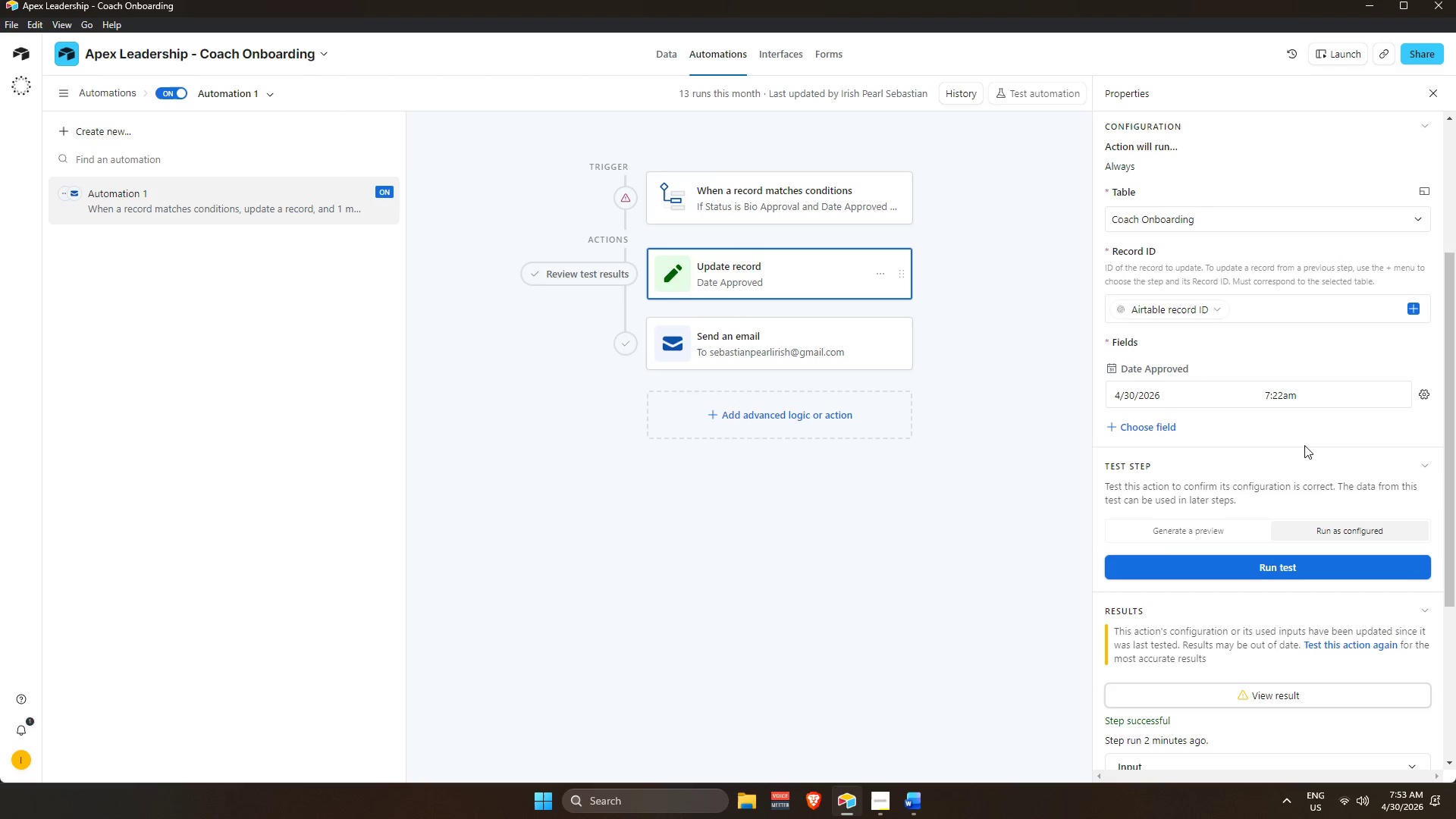 
left_click([1298, 431])
 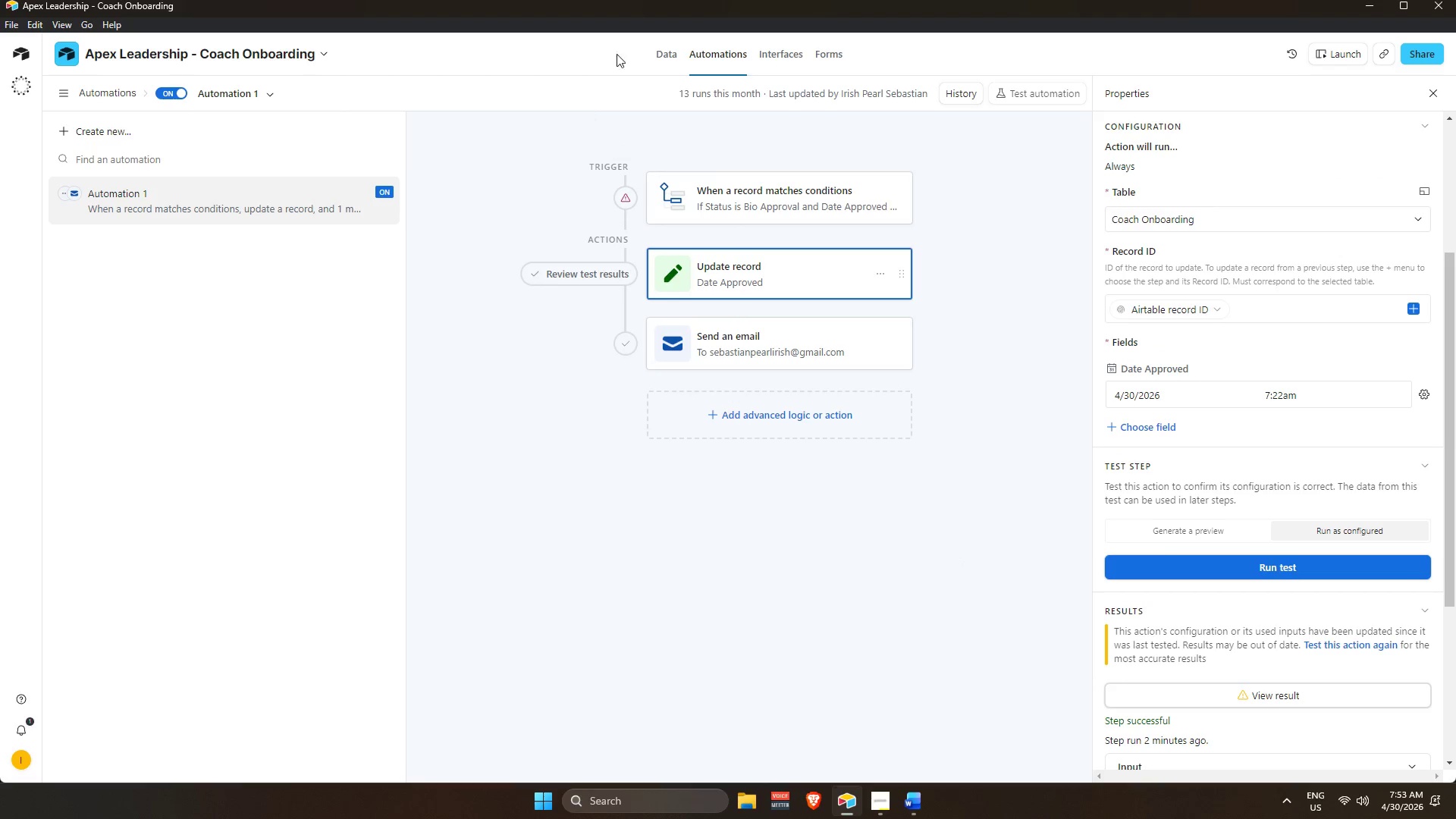 
left_click([669, 51])
 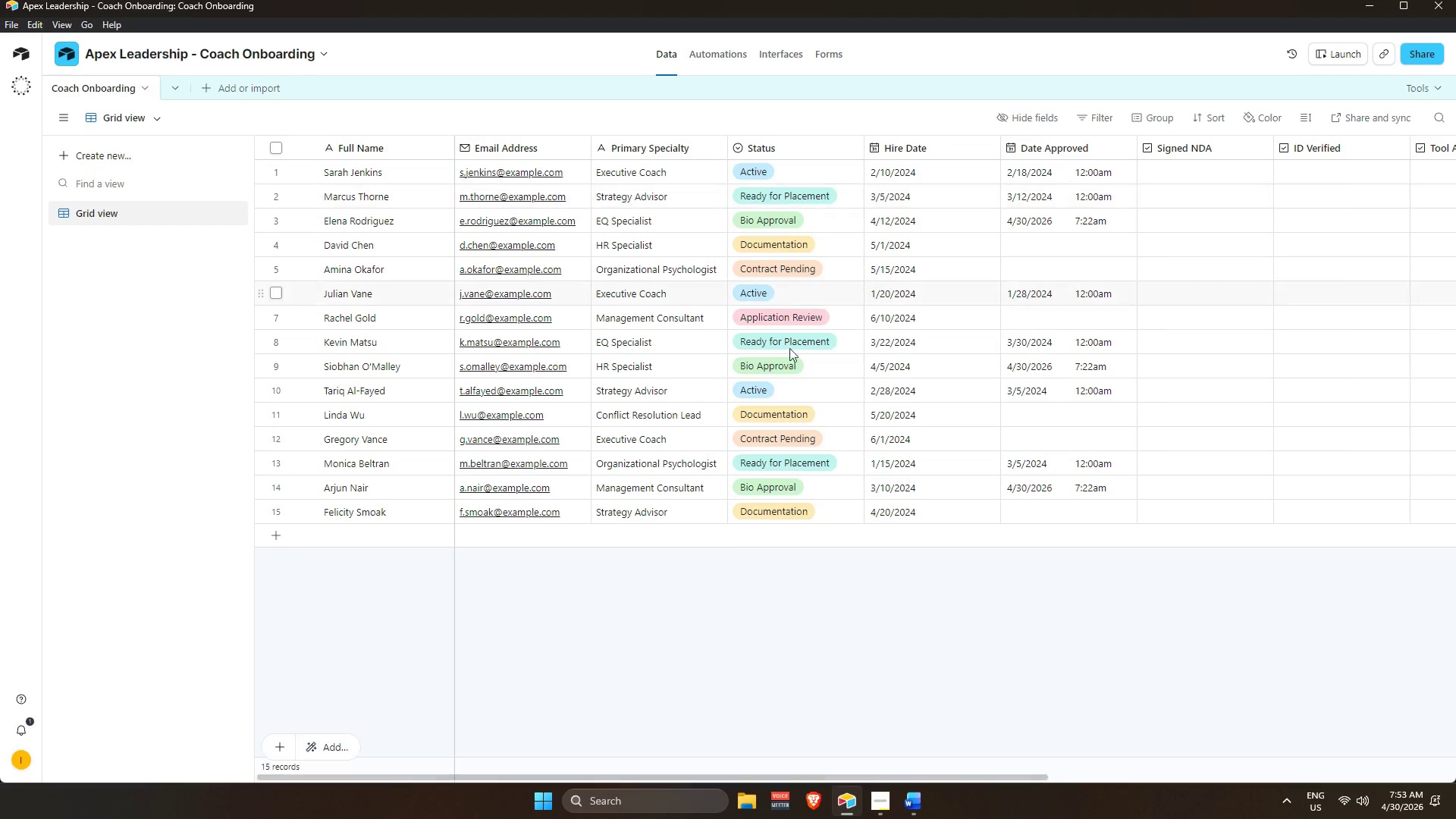 
left_click([1019, 602])
 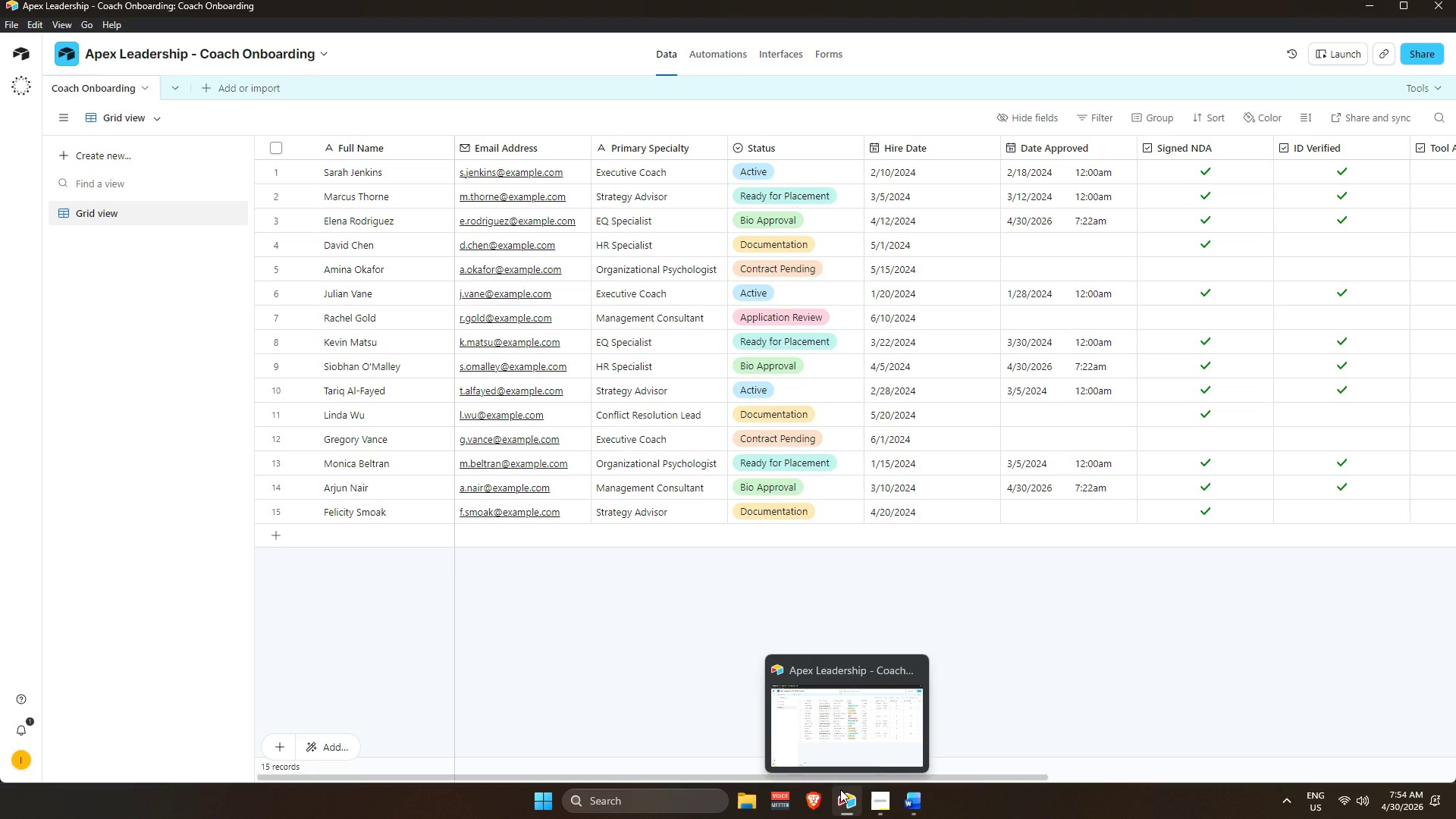 
scroll: coordinate [859, 478], scroll_direction: up, amount: 3.0
 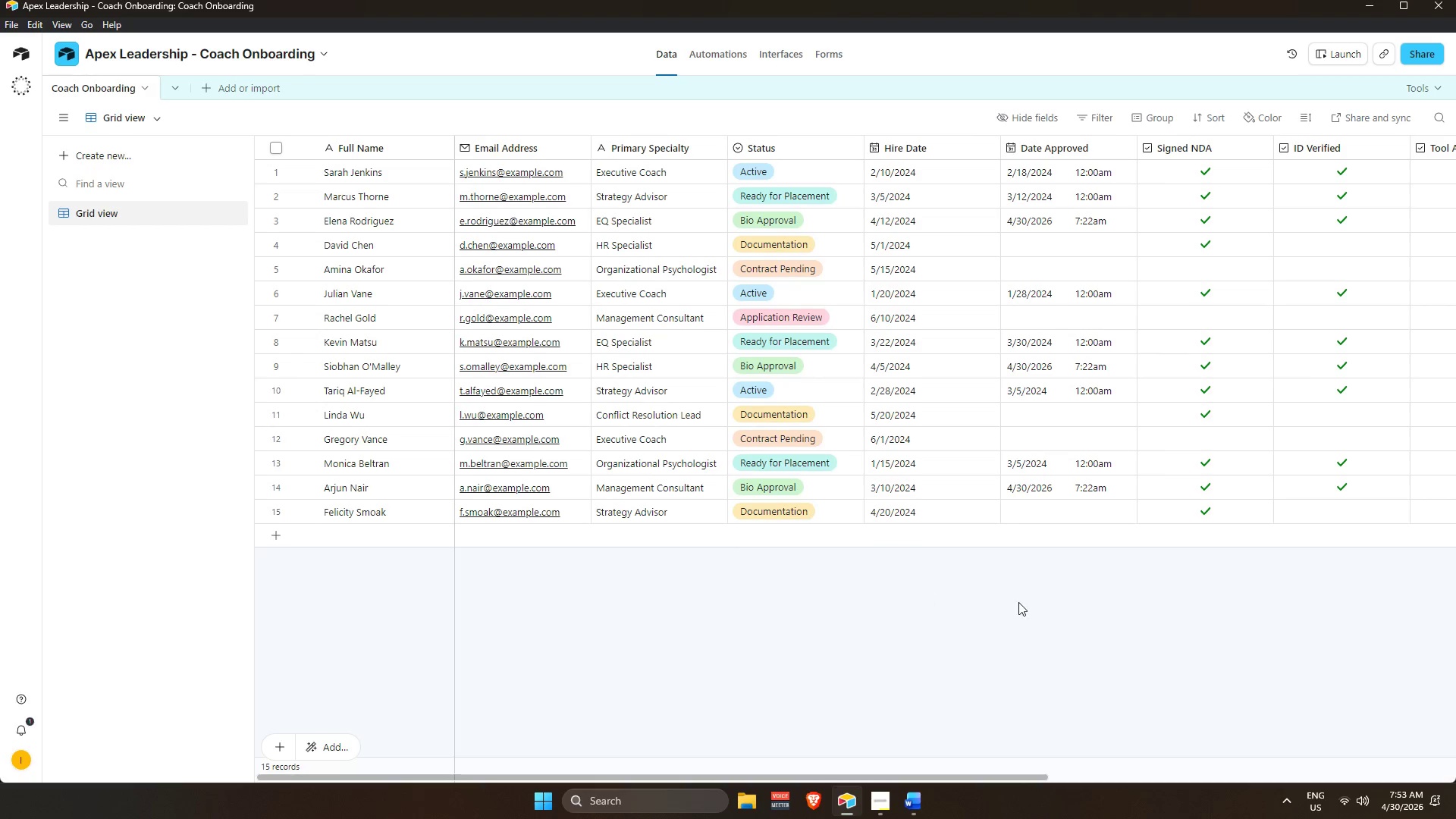 
wait(31.34)
 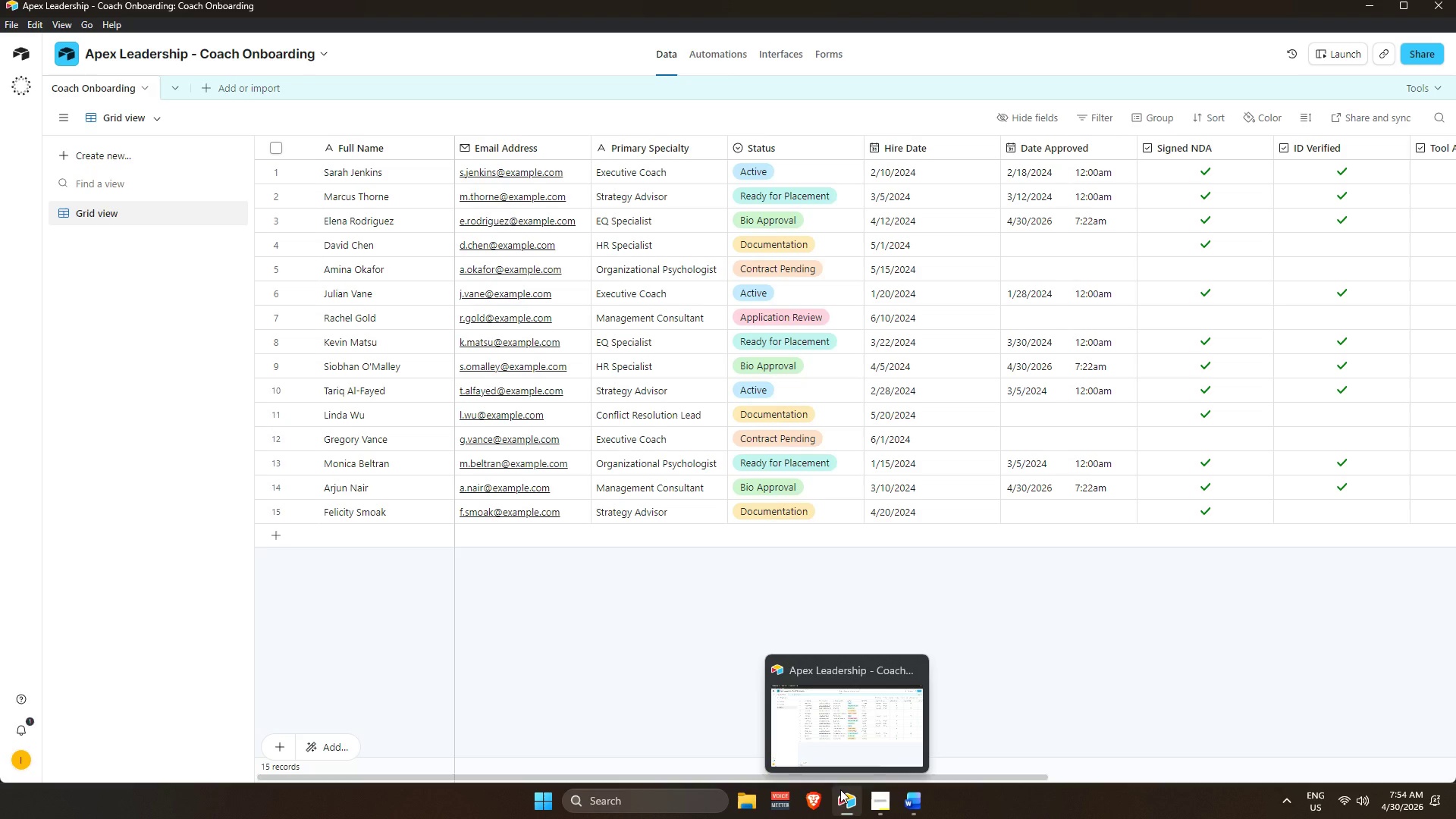 
left_click([823, 803])
 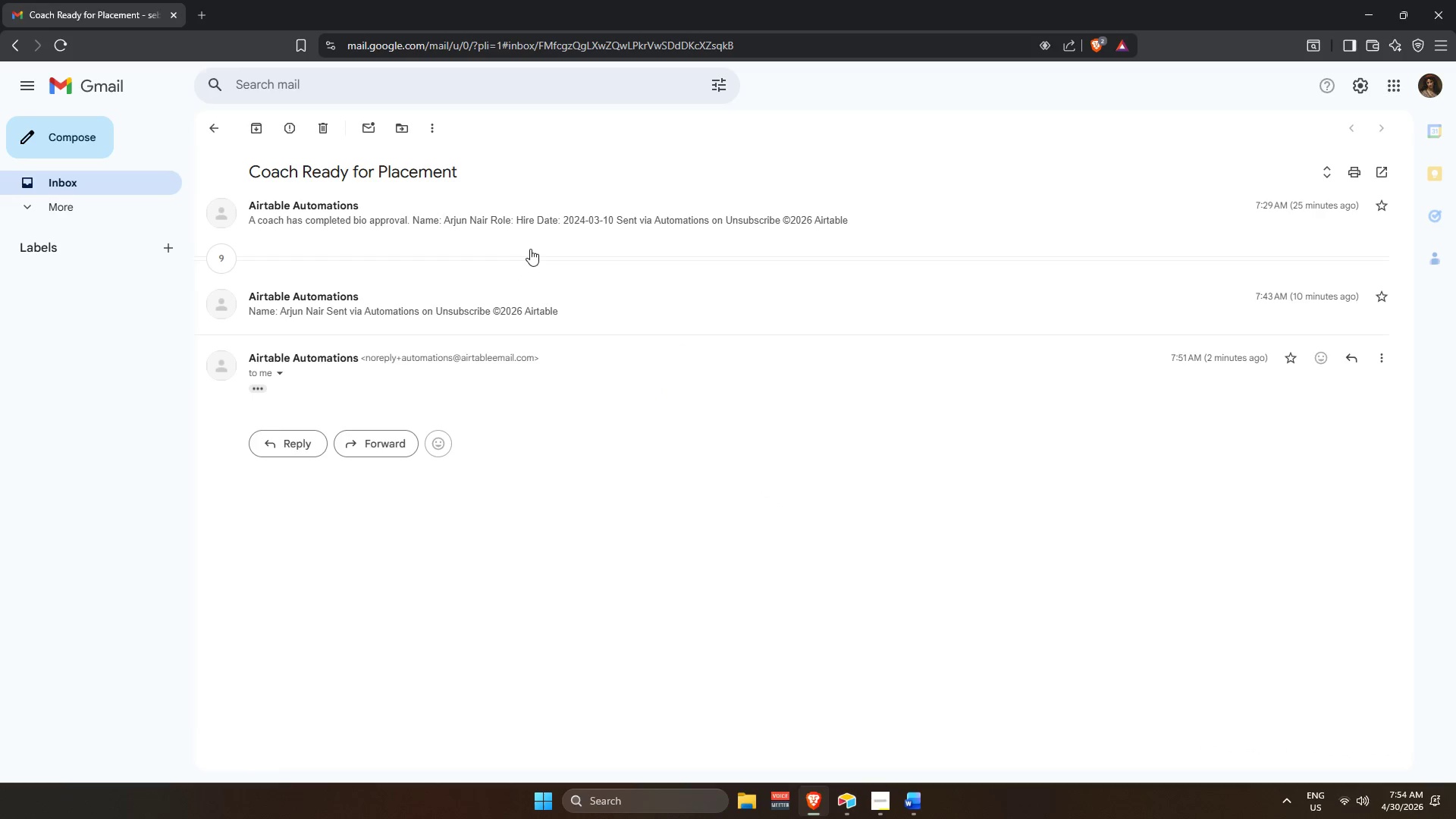 
left_click([308, 366])
 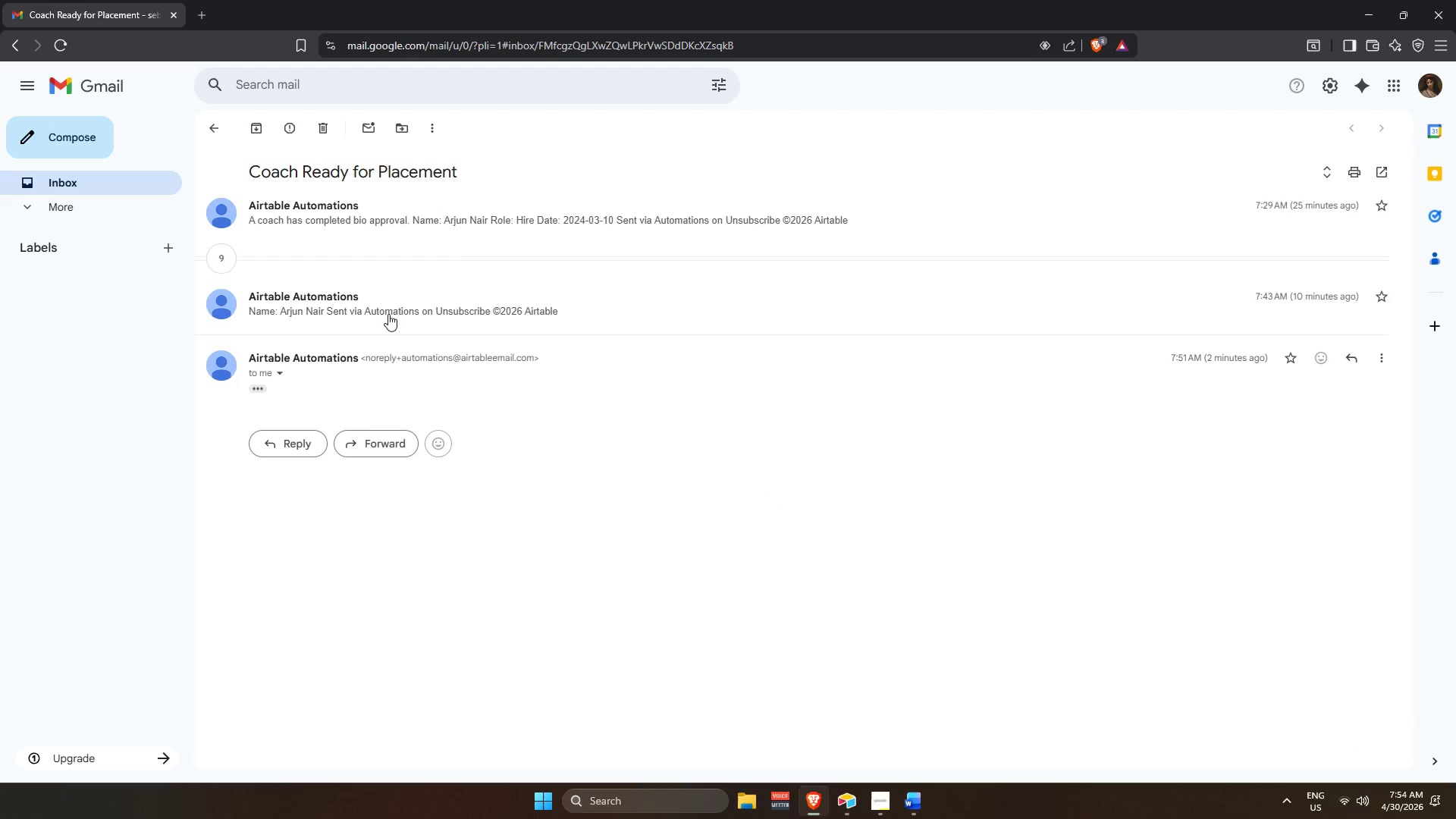 
left_click([388, 311])
 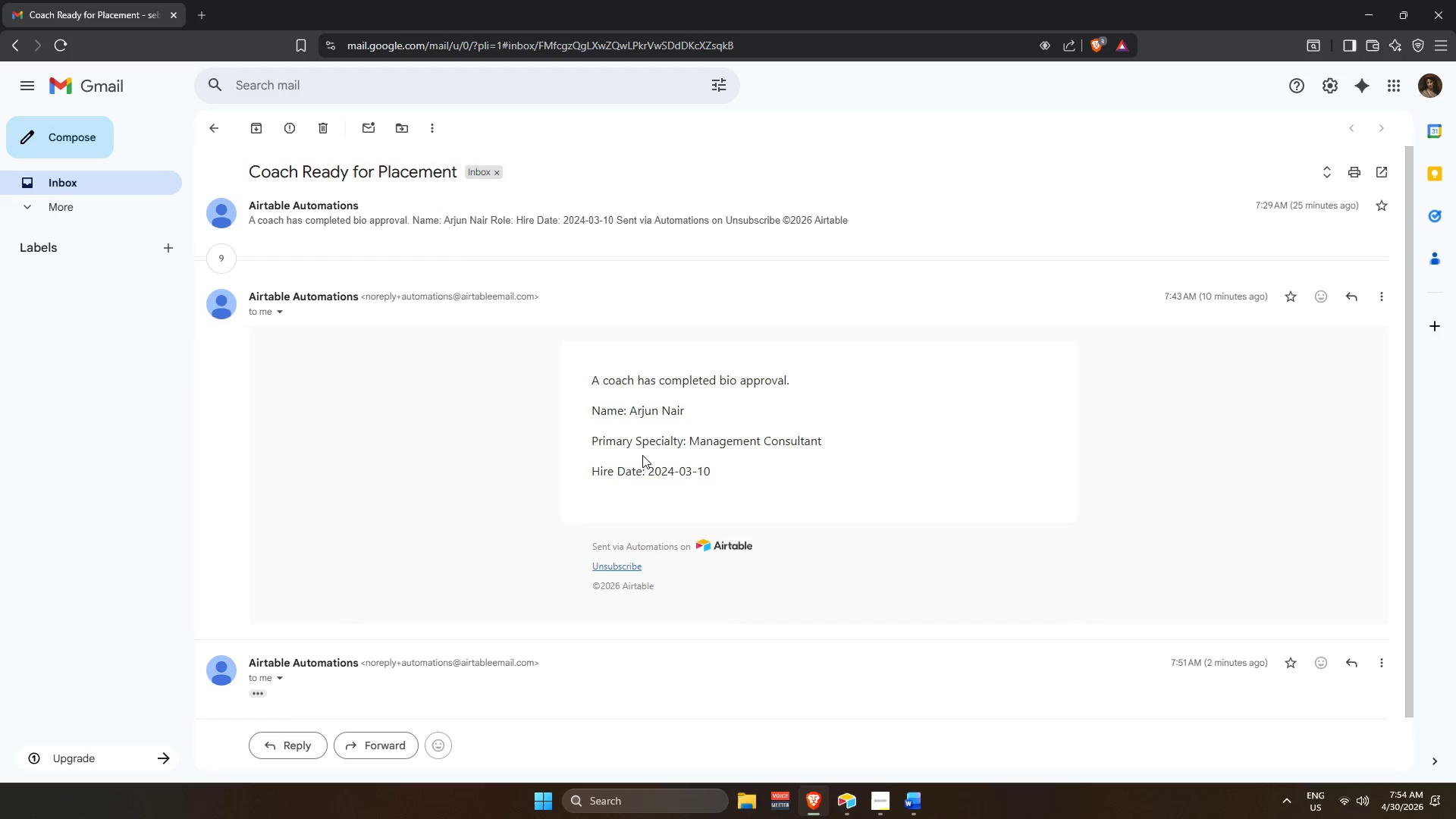 
scroll: coordinate [640, 471], scroll_direction: down, amount: 3.0
 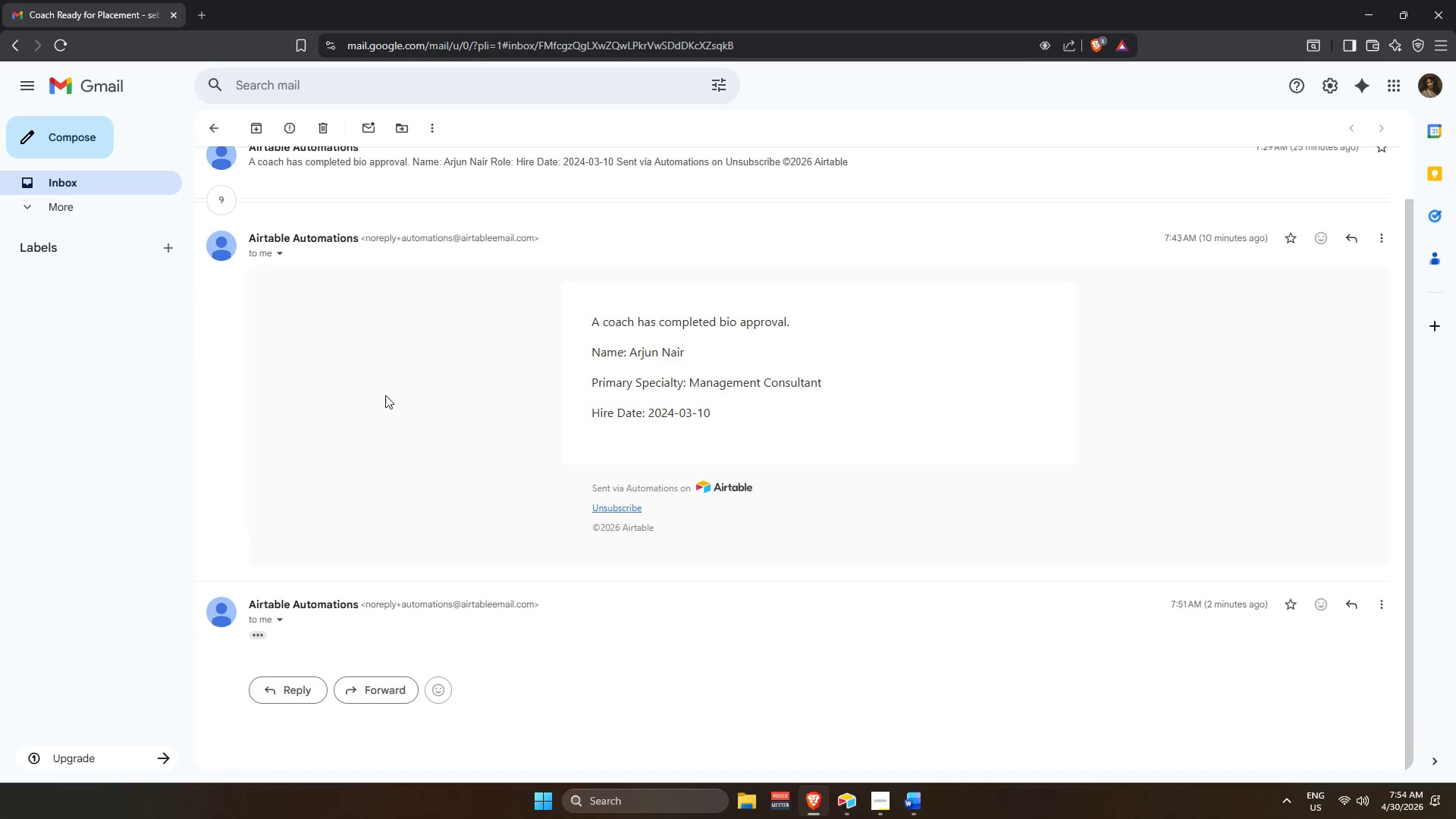 
left_click([350, 176])
 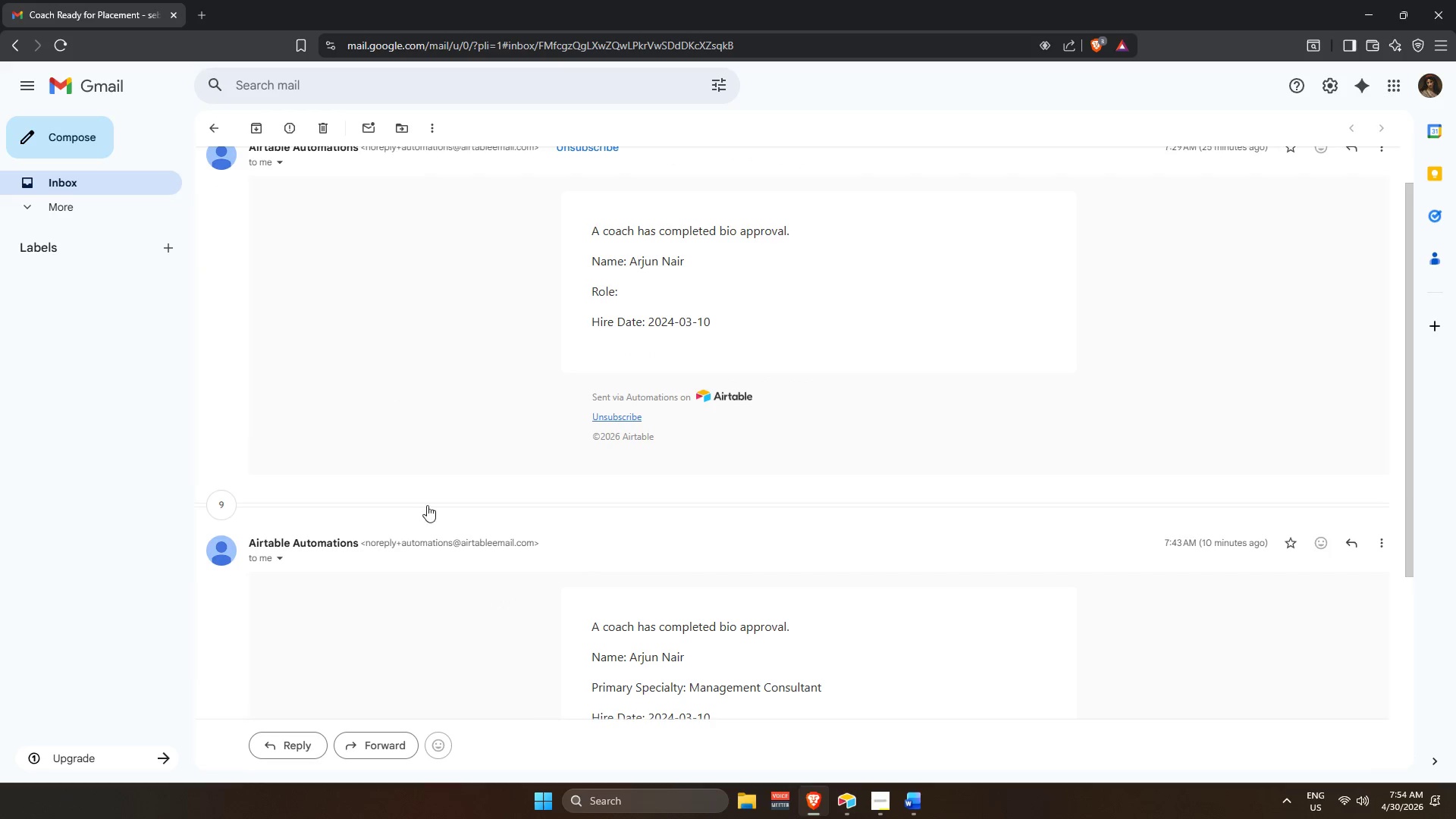 
left_click_drag(start_coordinate=[441, 622], to_coordinate=[441, 632])
 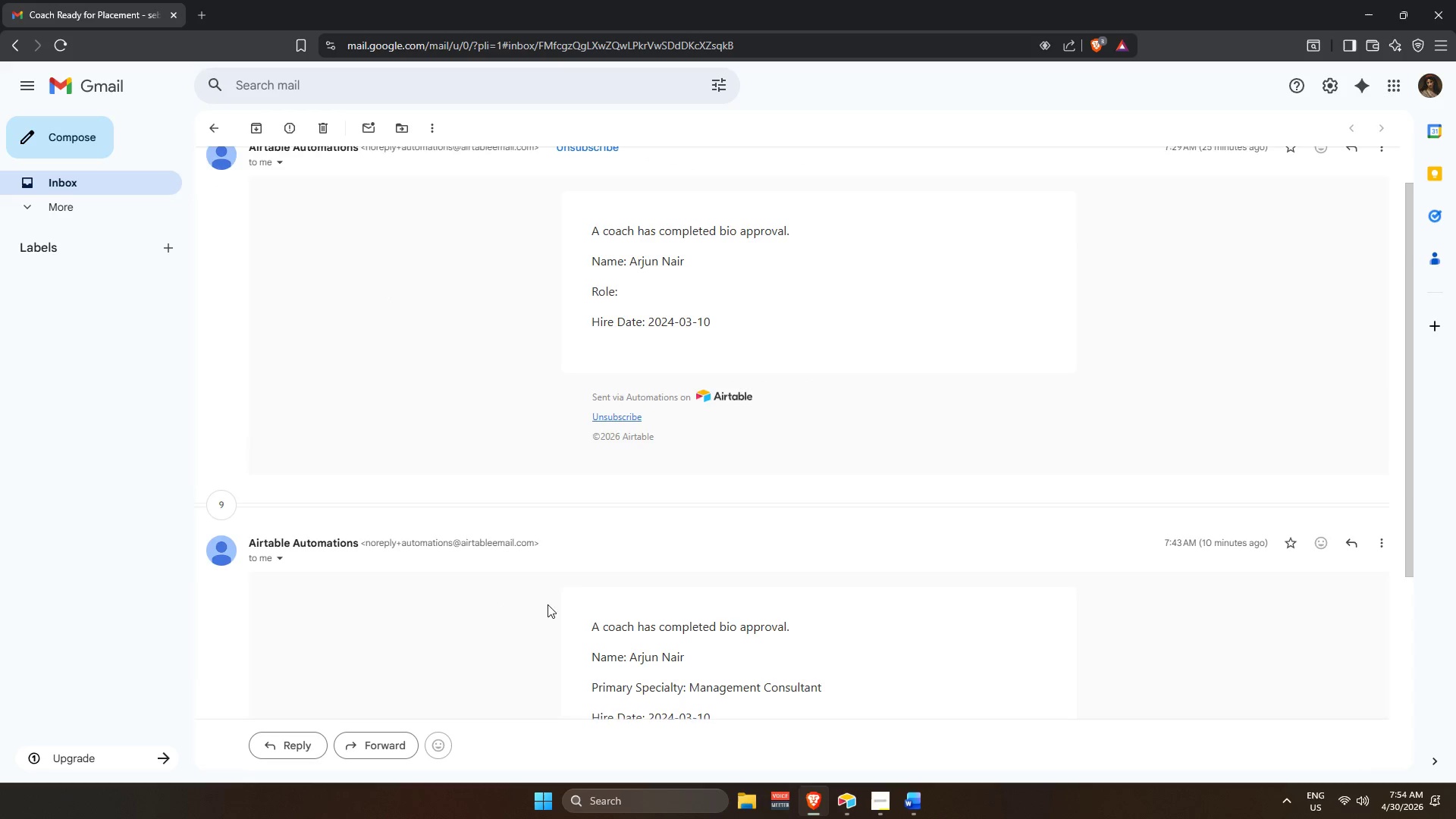 
scroll: coordinate [830, 566], scroll_direction: down, amount: 11.0
 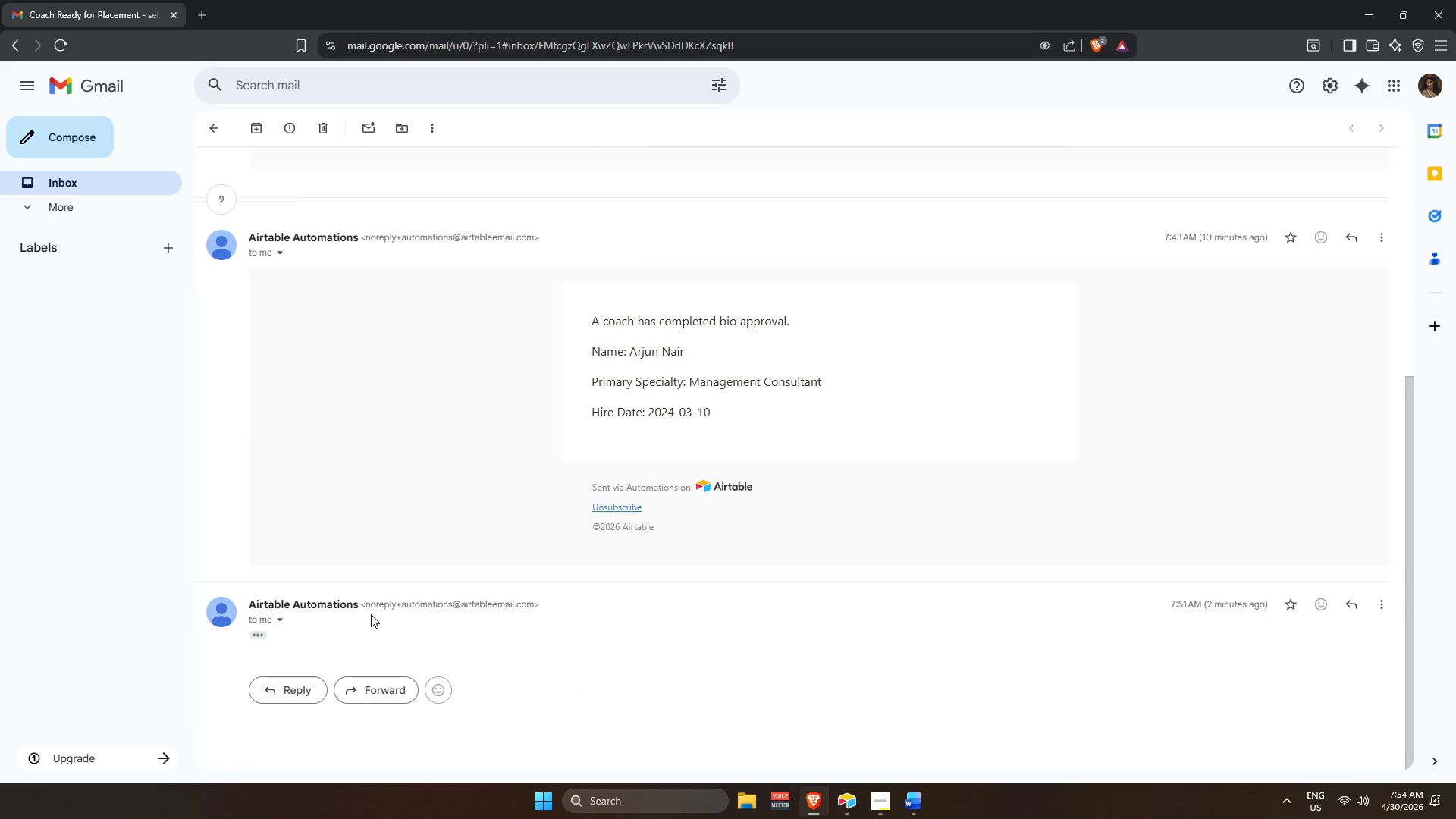 